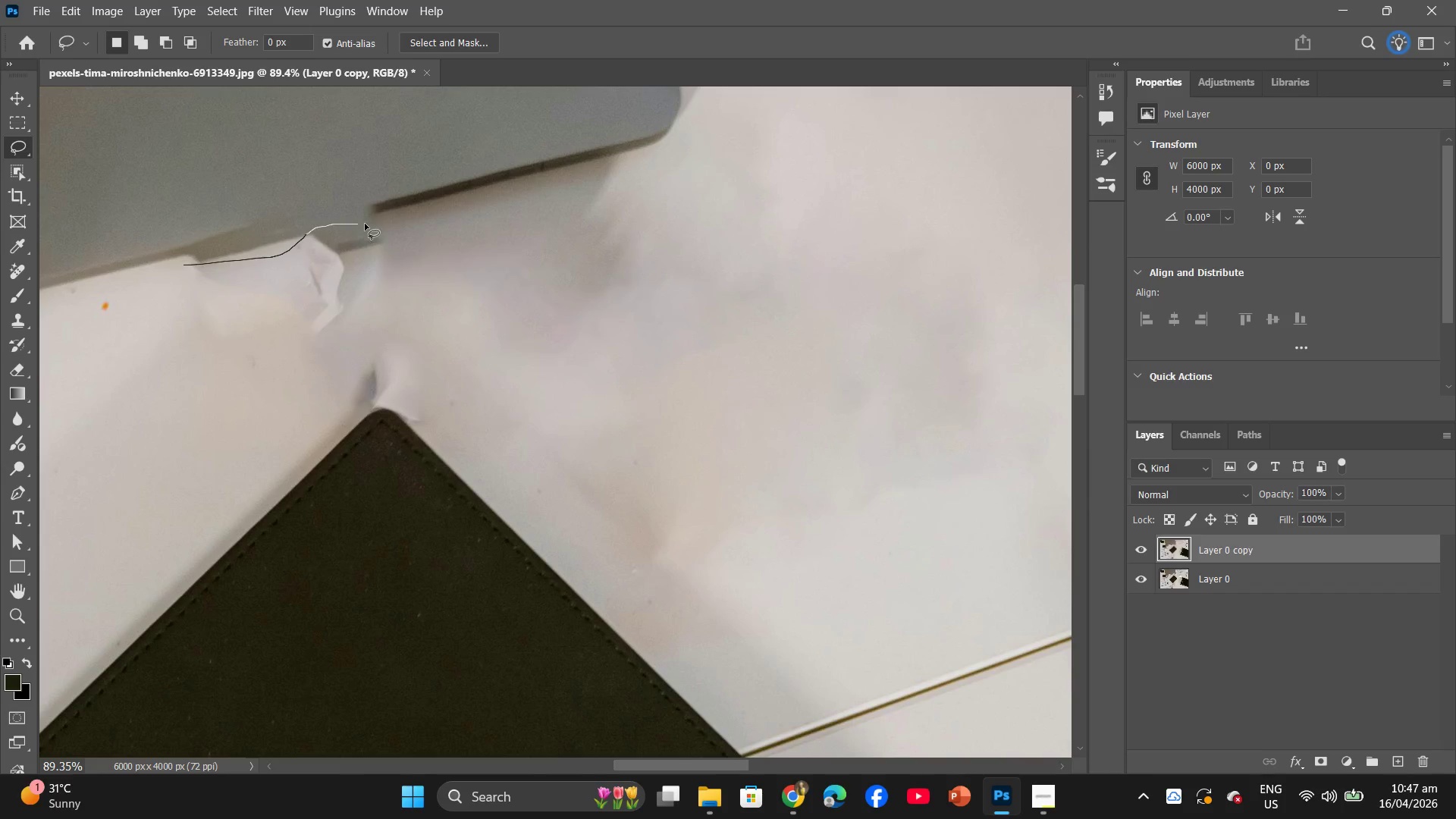 
right_click([295, 299])
 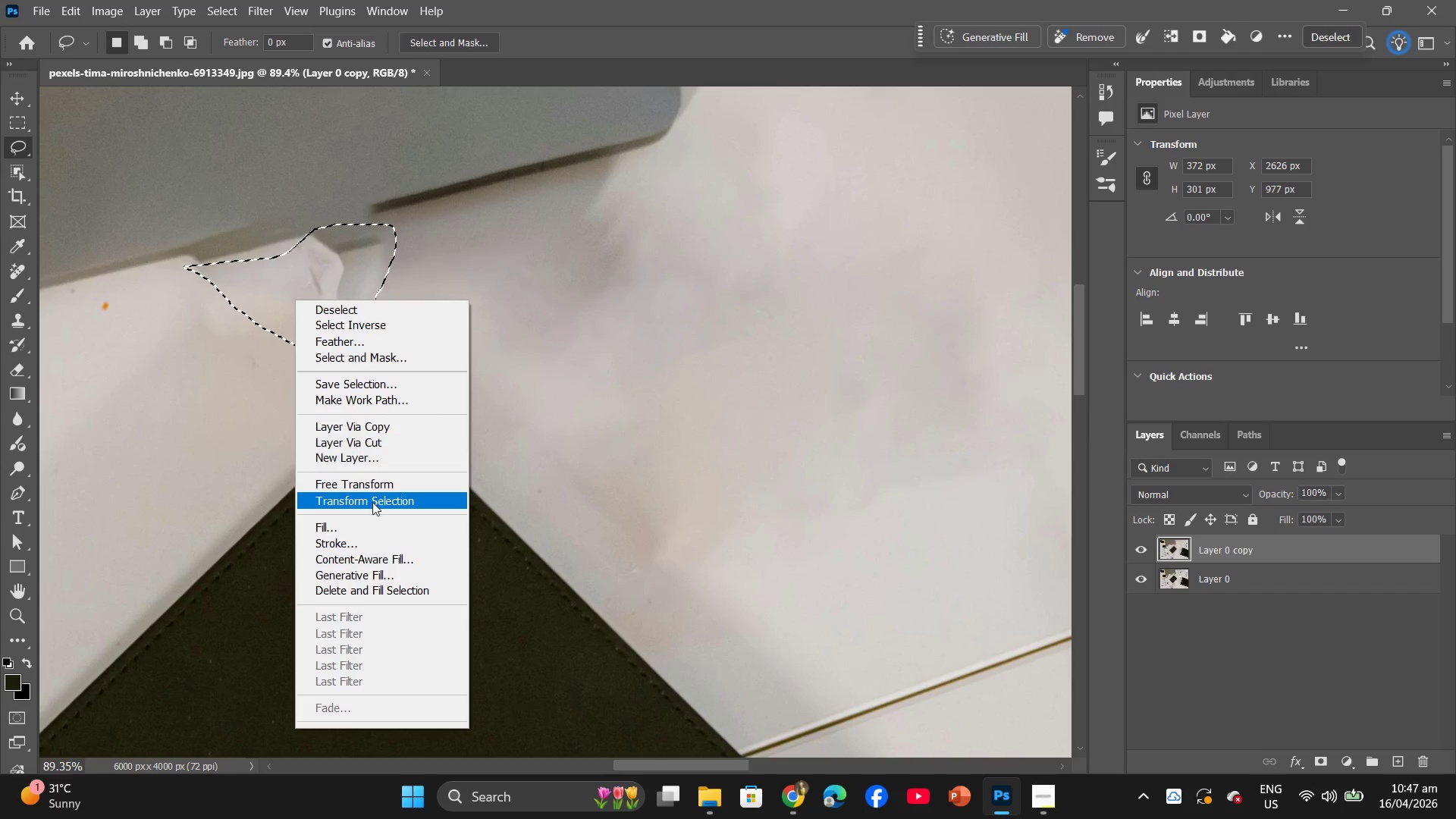 
left_click([361, 520])
 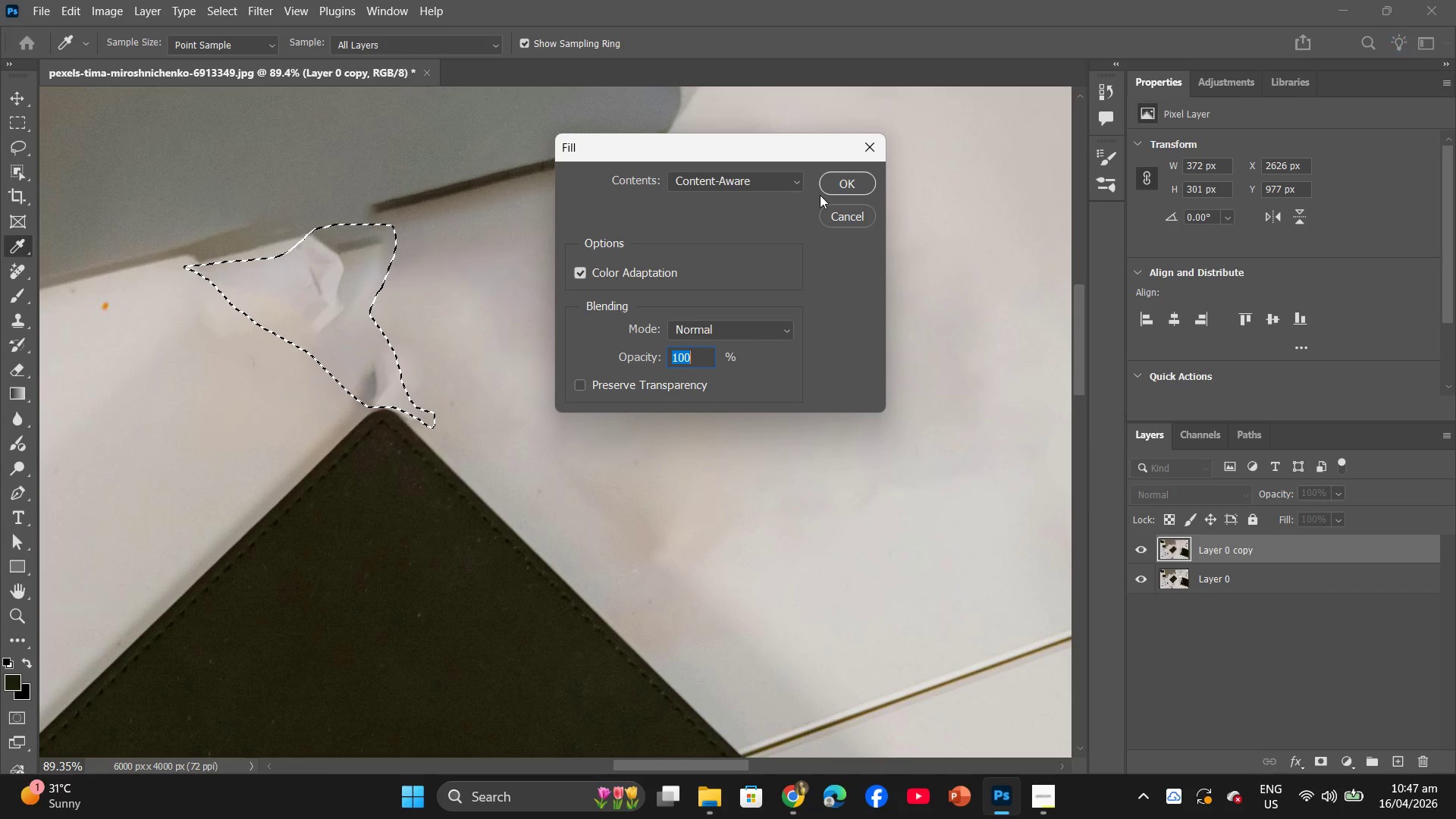 
left_click([848, 185])
 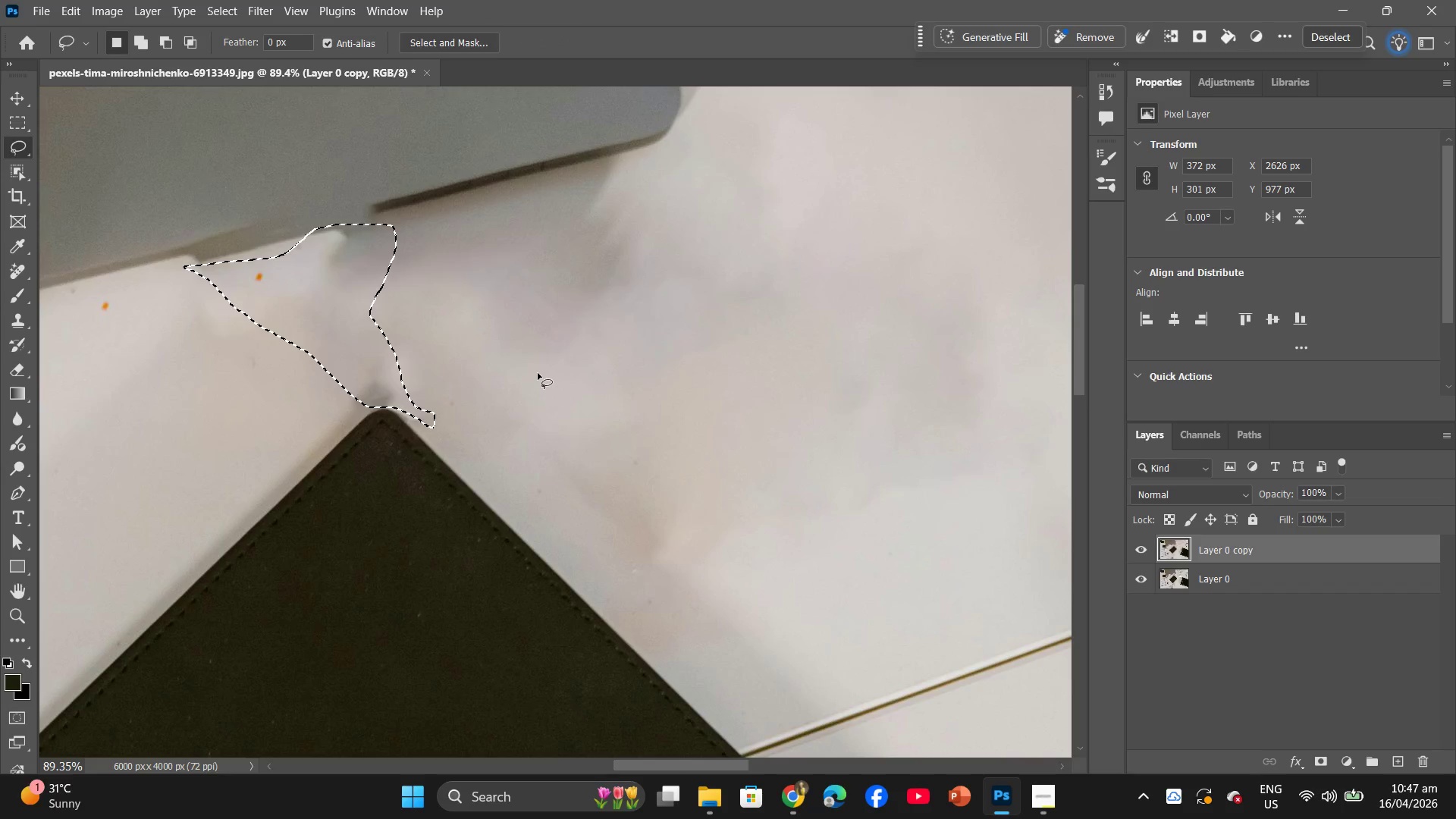 
hold_key(key=AltLeft, duration=0.75)
scroll: coordinate [539, 372], scroll_direction: down, amount: 1.0
 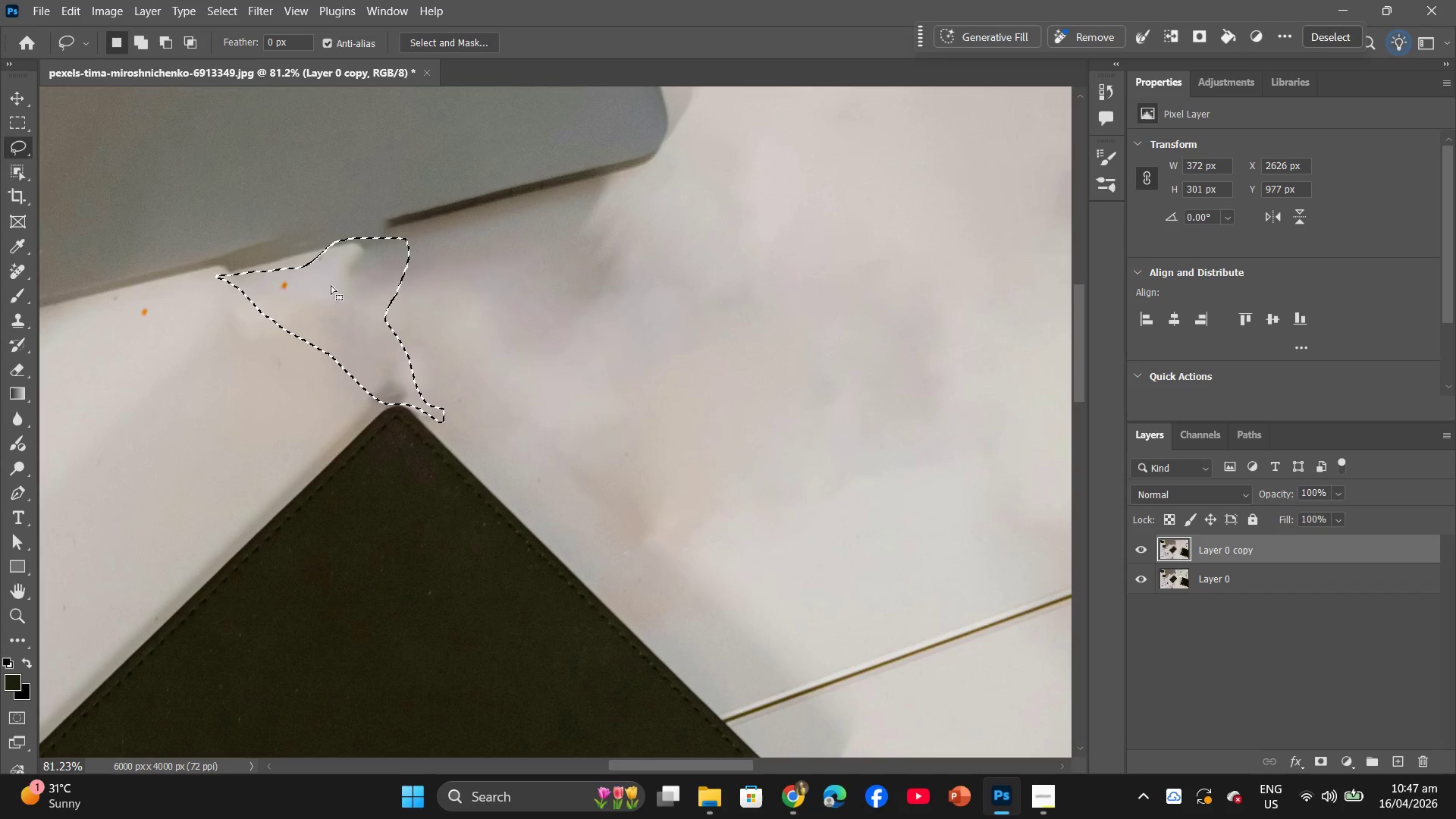 
right_click([319, 284])
 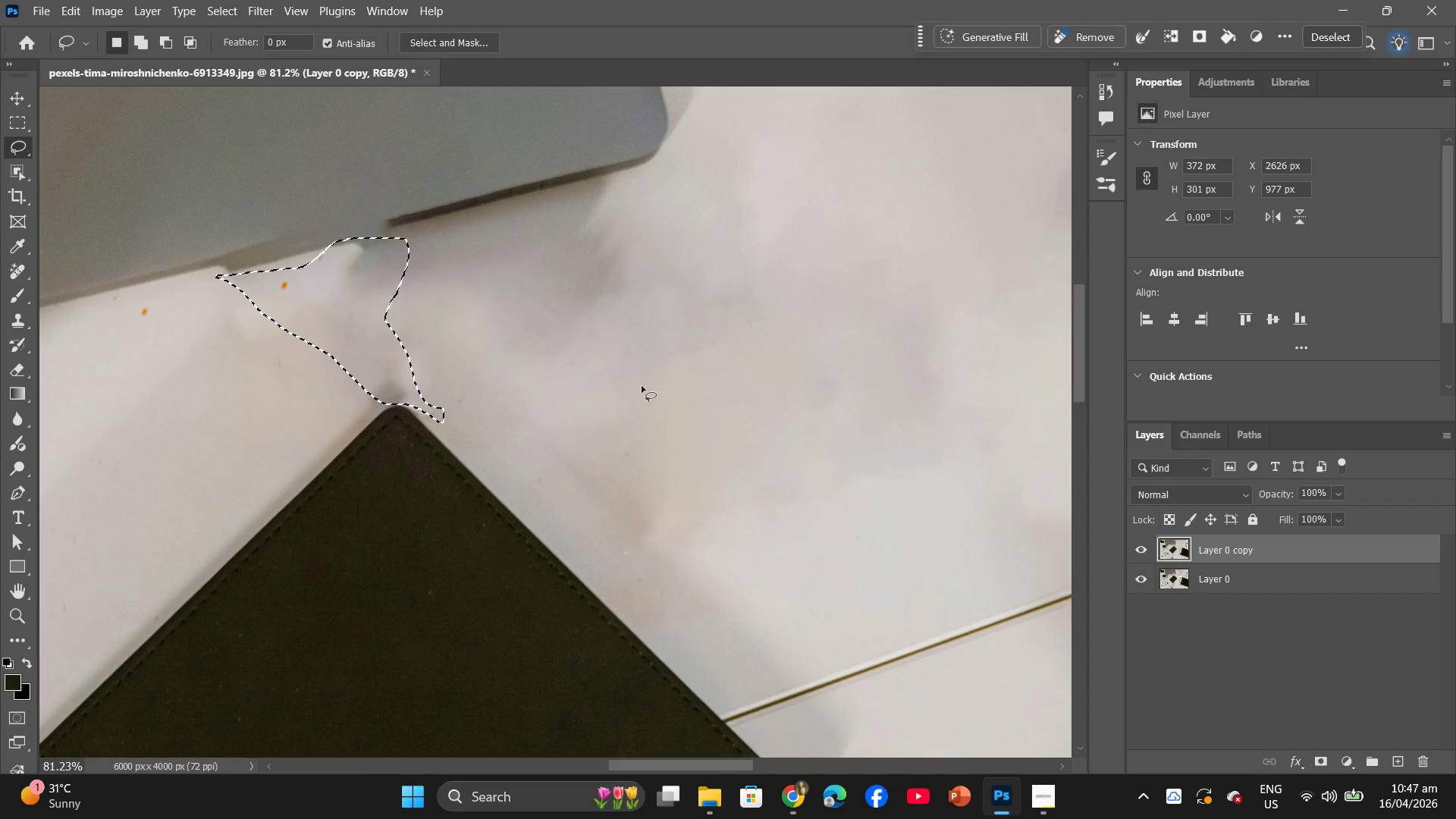 
left_click([565, 358])
 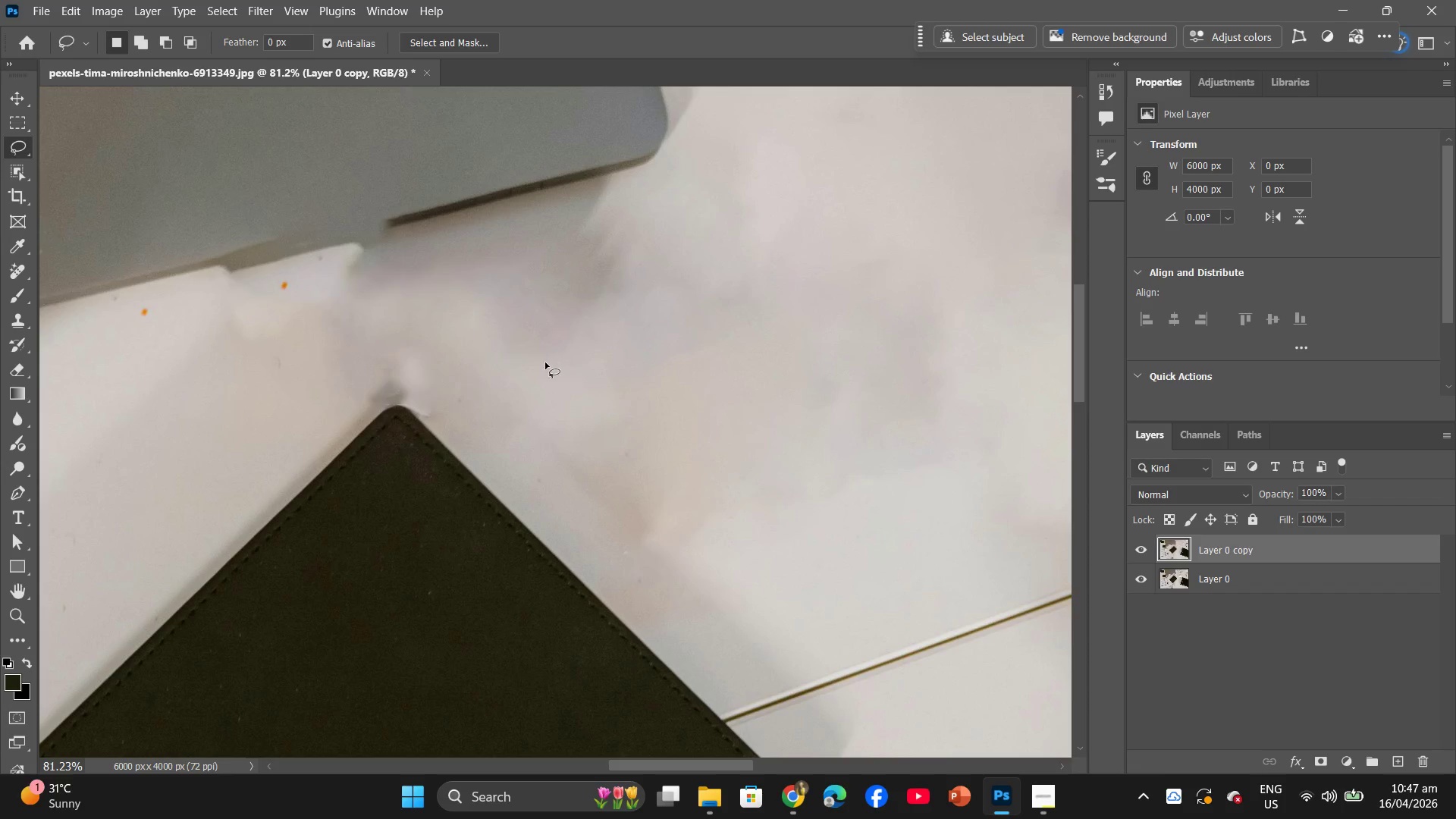 
hold_key(key=AltLeft, duration=1.44)
scroll: coordinate [594, 371], scroll_direction: down, amount: 11.0
 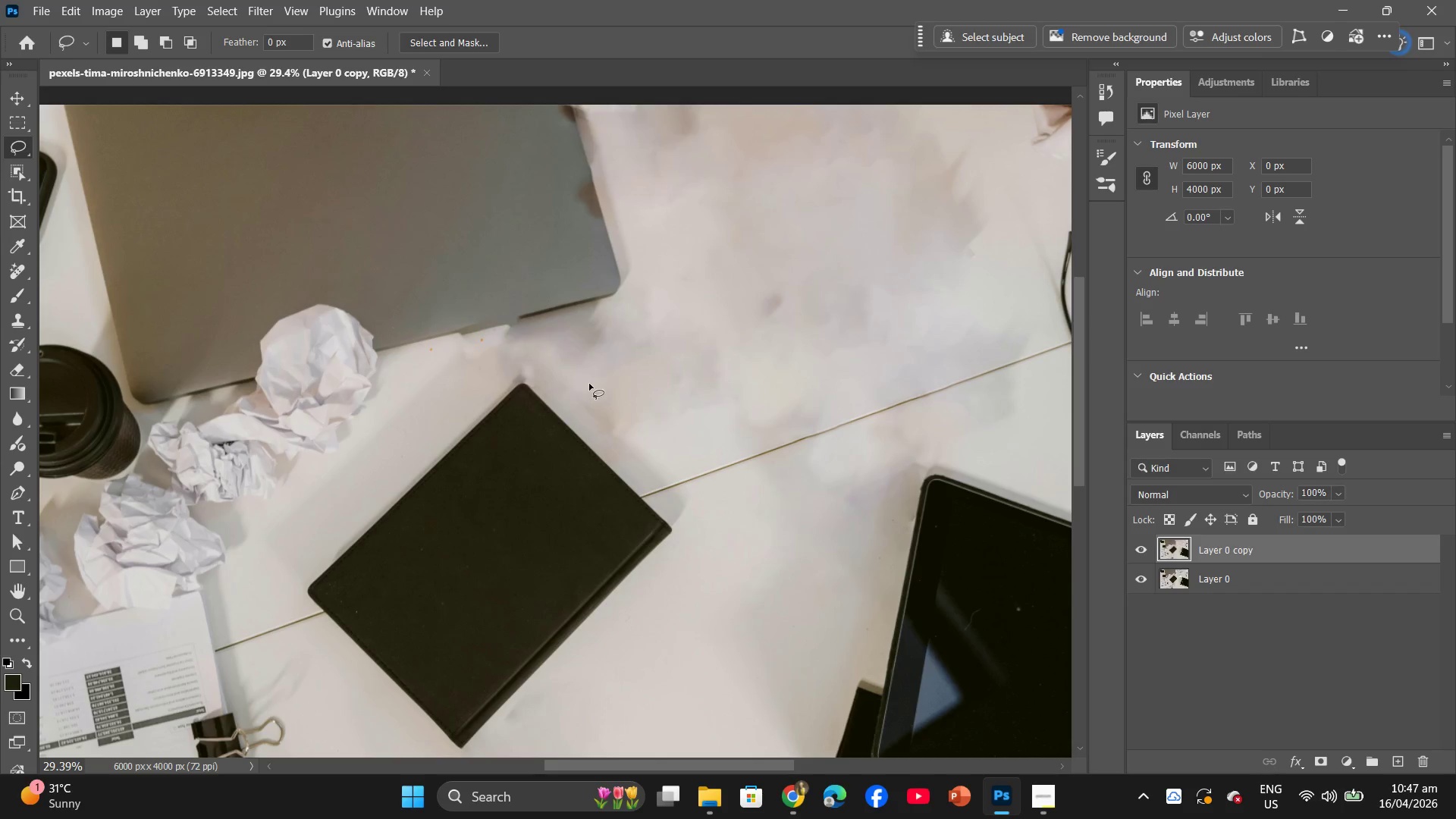 
hold_key(key=Space, duration=1.53)
 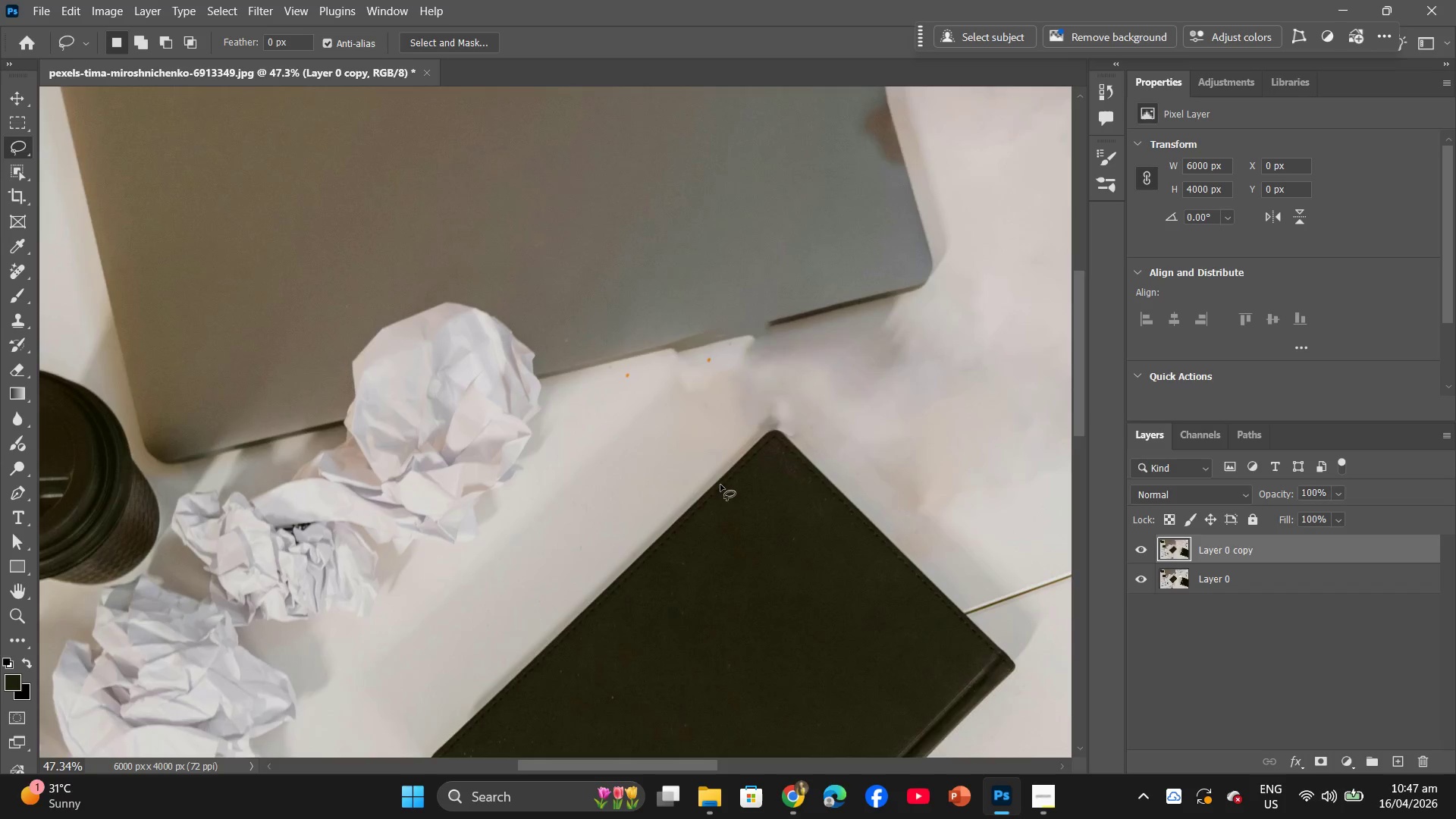 
left_click_drag(start_coordinate=[511, 466], to_coordinate=[745, 541])
 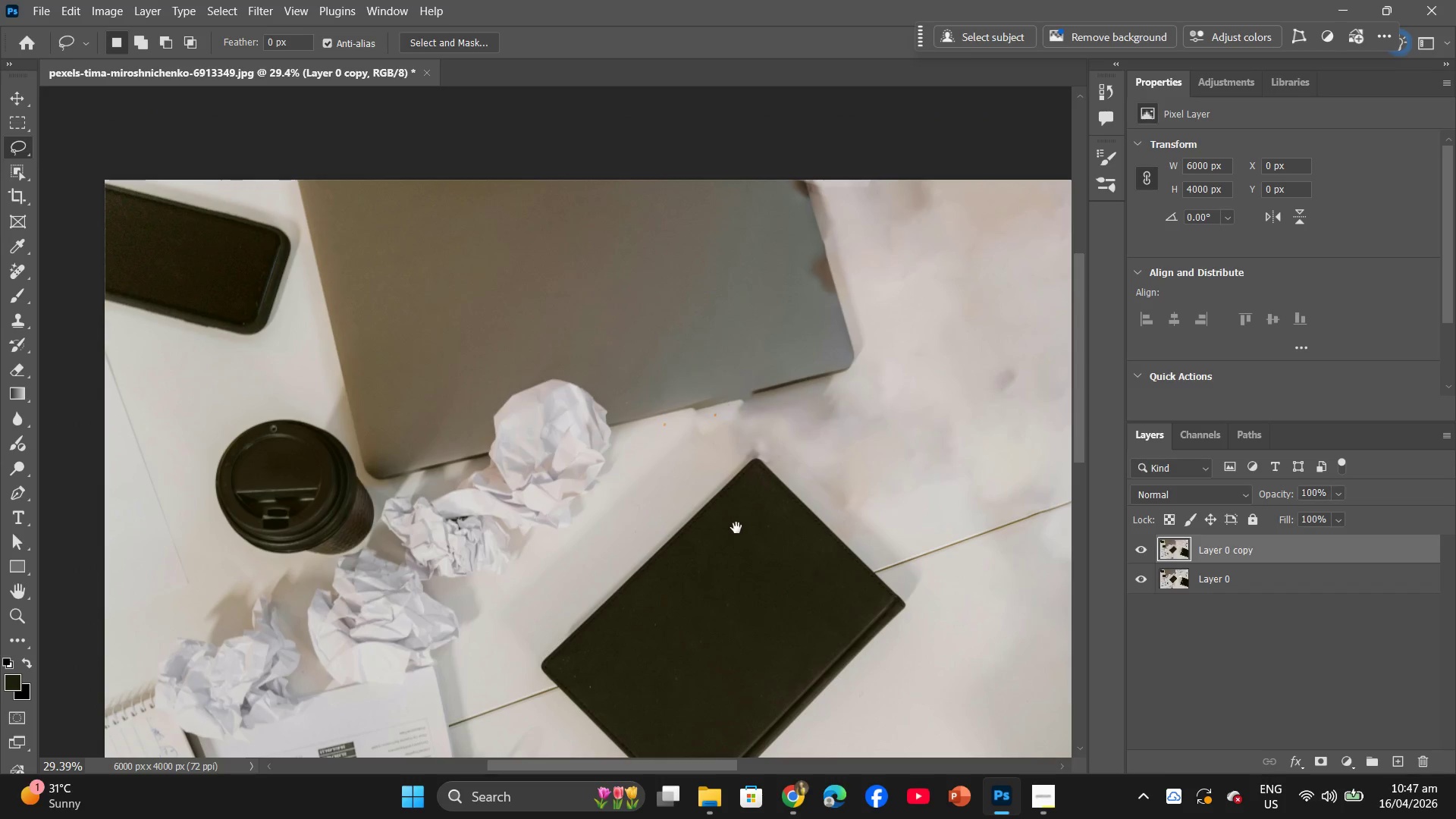 
hold_key(key=AltLeft, duration=1.31)
scroll: coordinate [708, 432], scroll_direction: up, amount: 10.0
 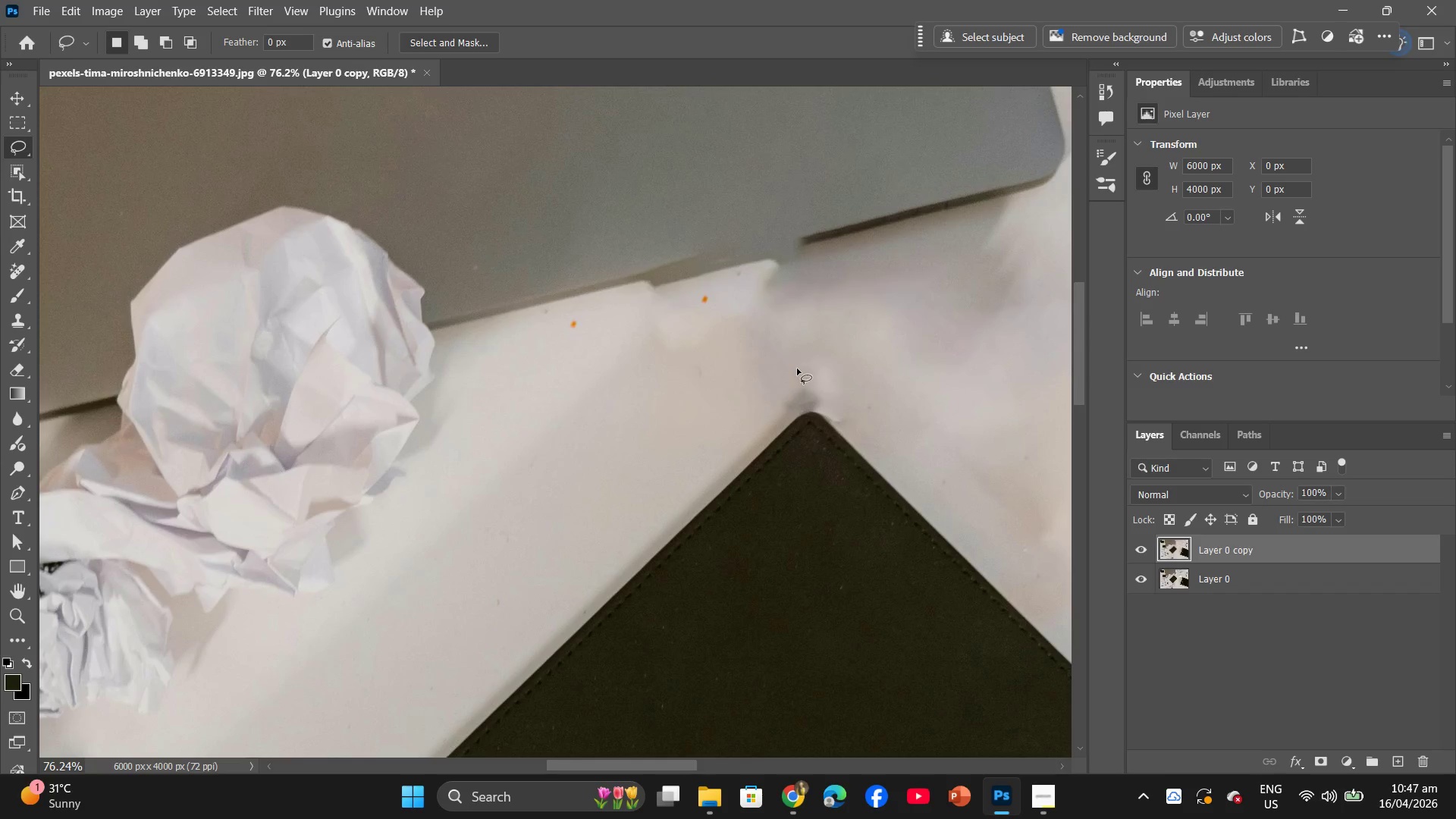 
key(Alt+AltLeft)
 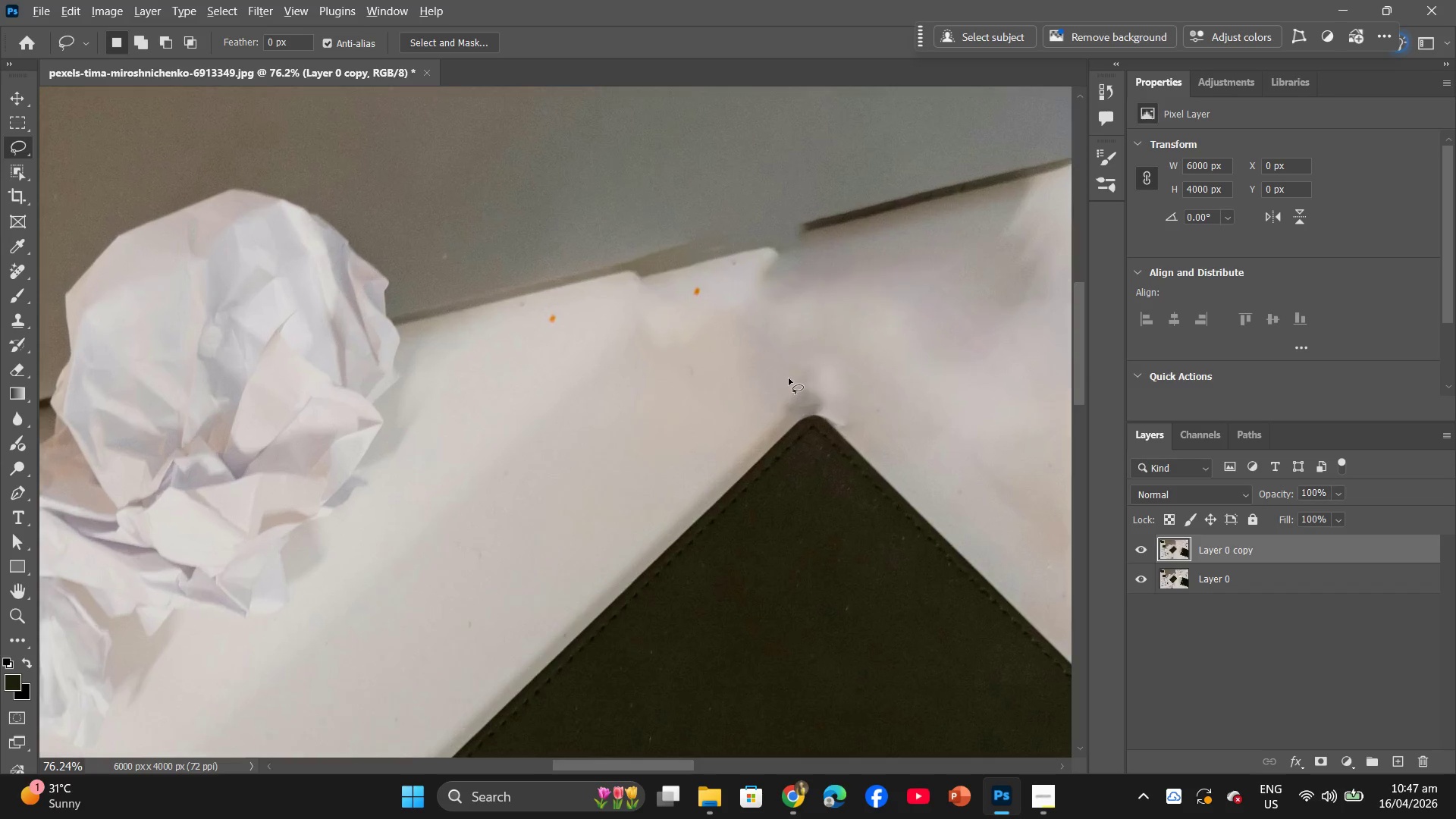 
hold_key(key=AltLeft, duration=0.61)
scroll: coordinate [789, 378], scroll_direction: up, amount: 6.0
 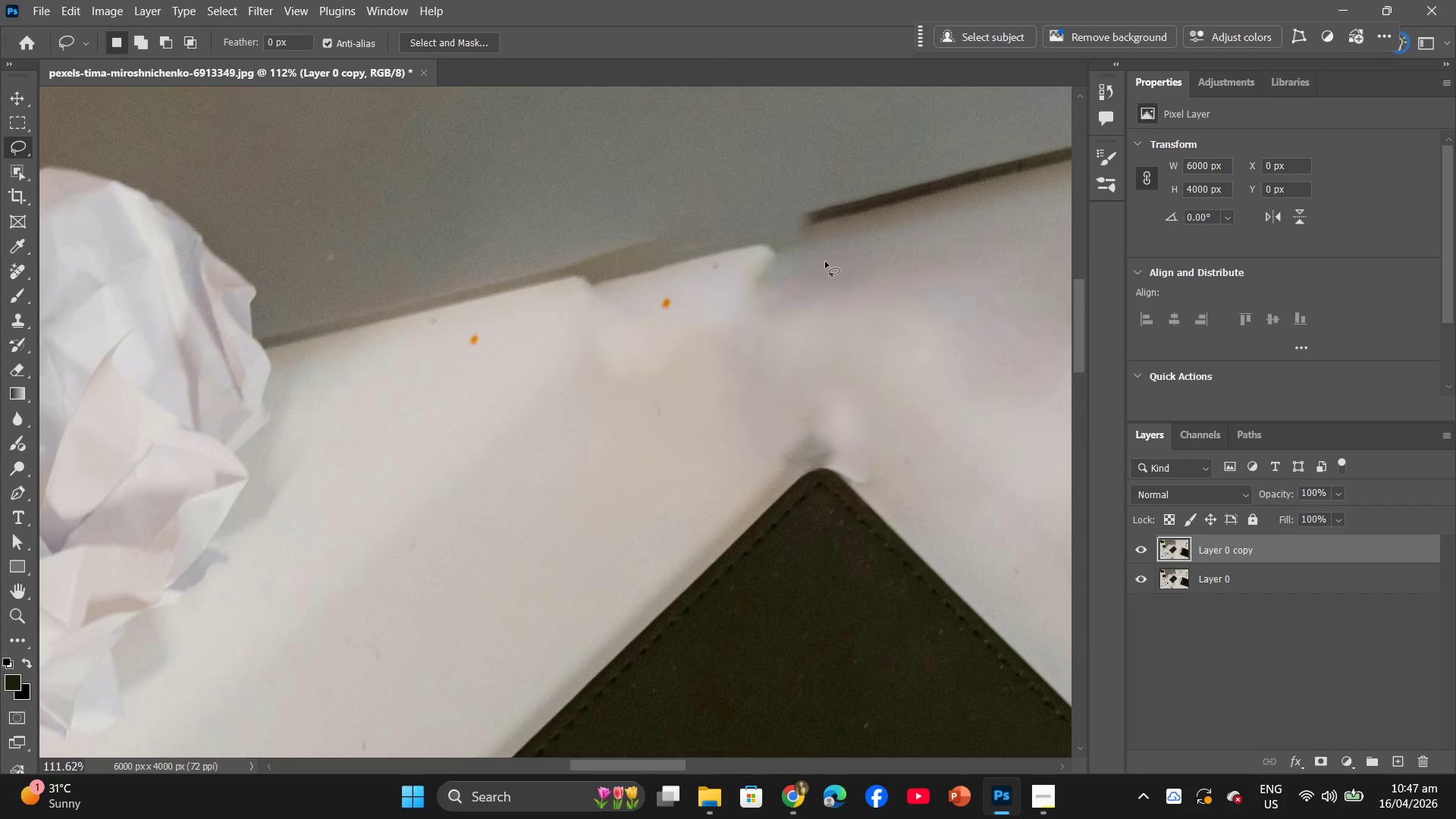 
left_click_drag(start_coordinate=[824, 234], to_coordinate=[824, 239])
 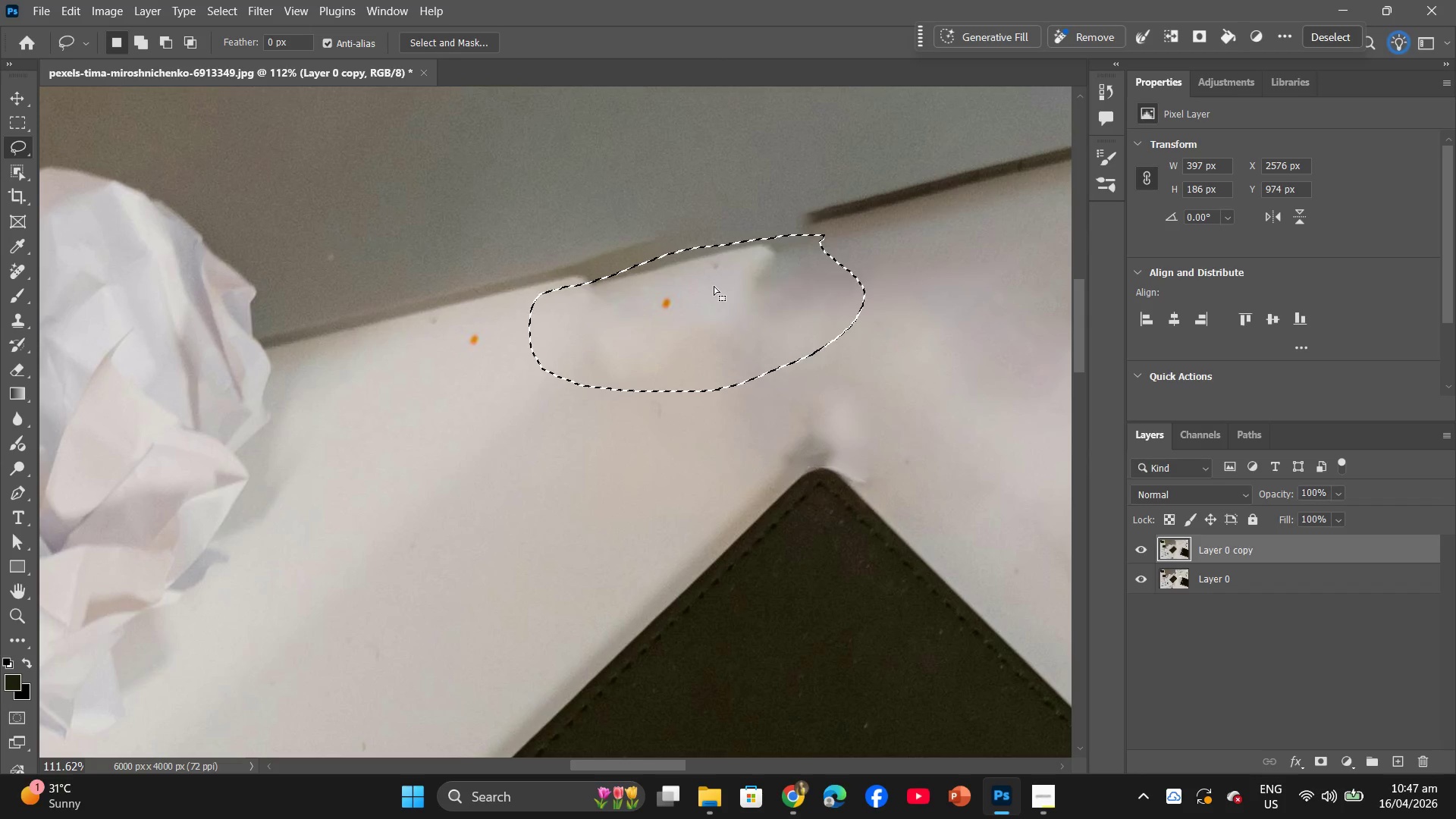 
right_click([714, 287])
 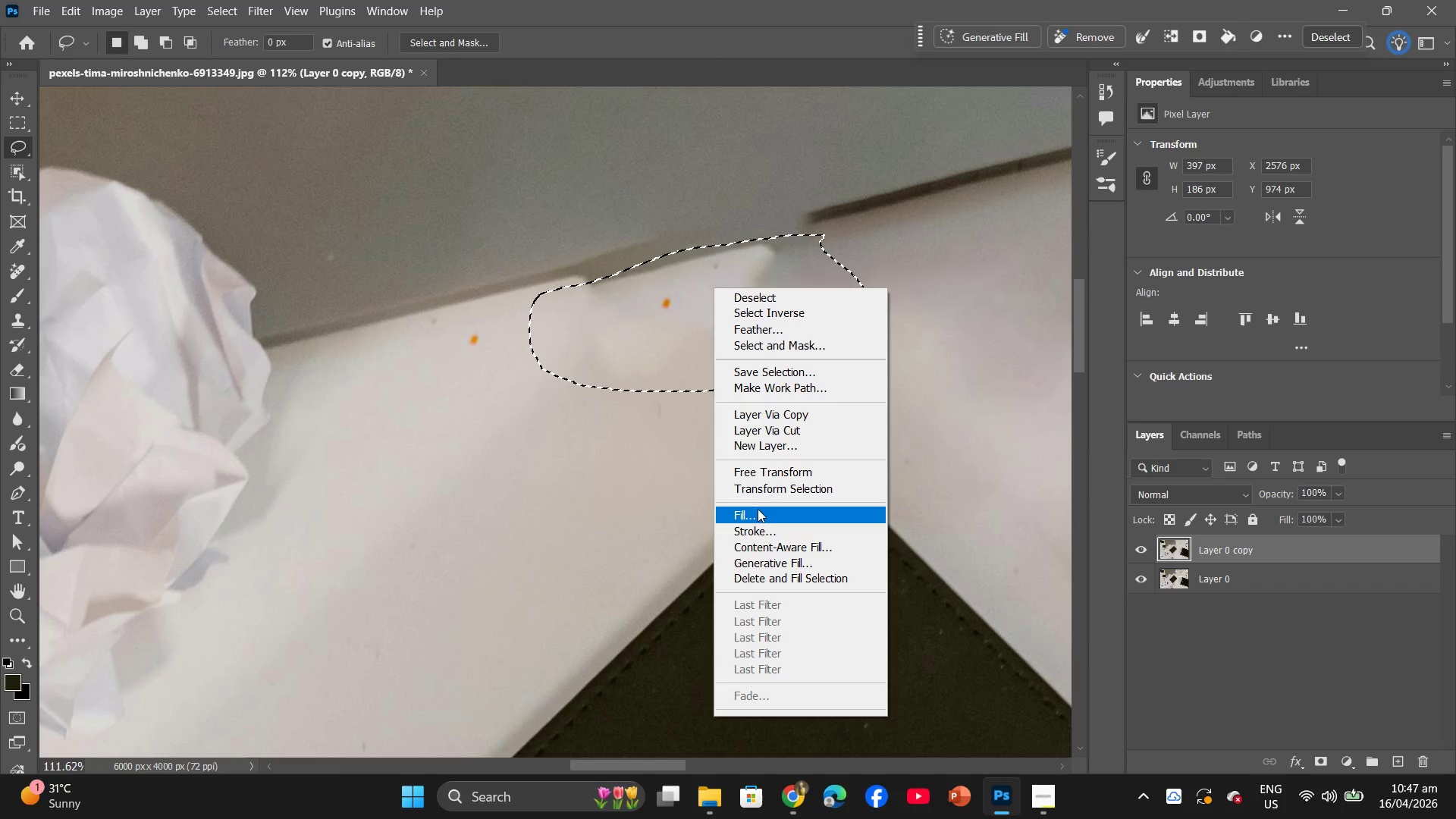 
left_click([758, 509])
 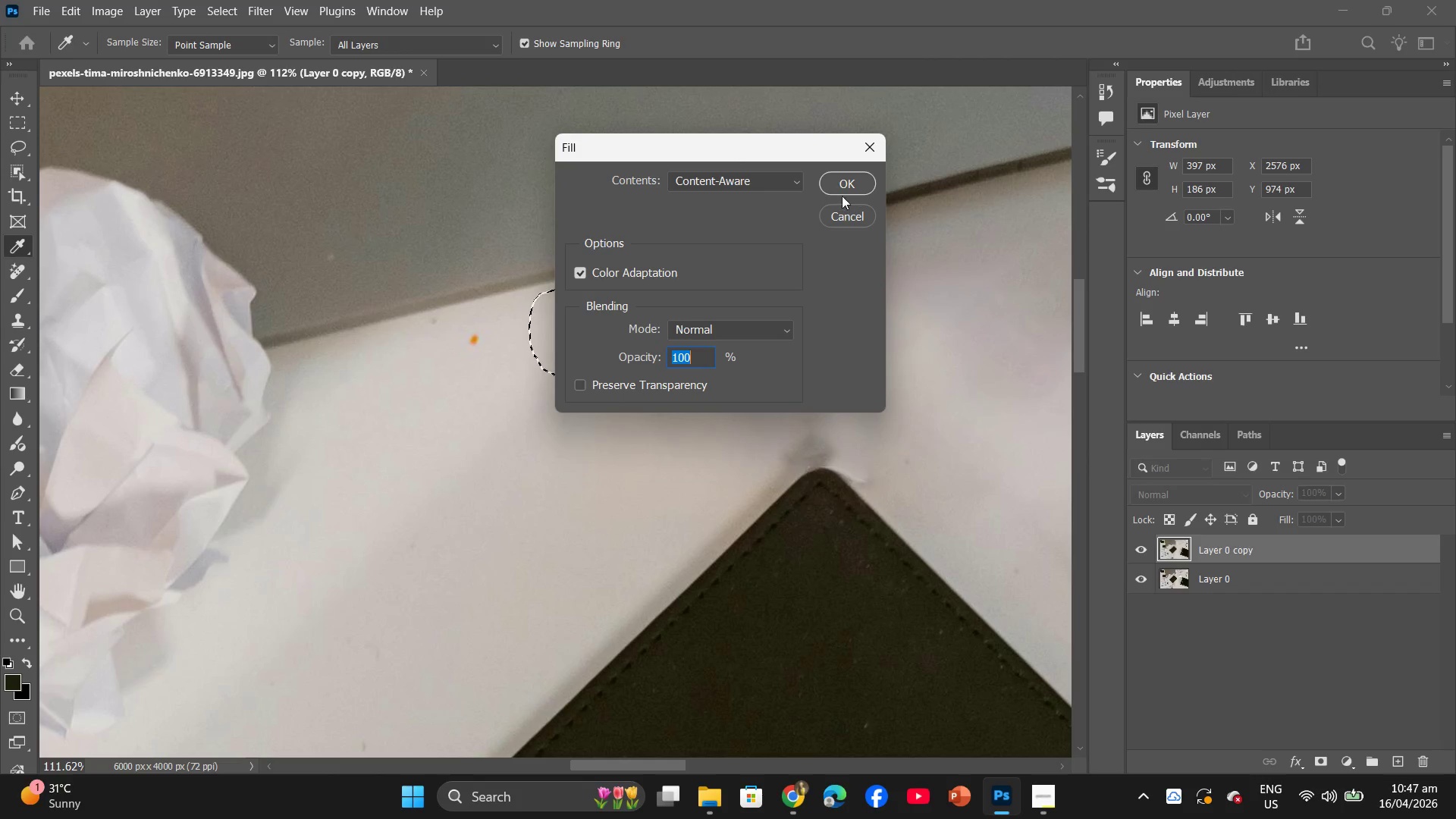 
left_click([842, 179])
 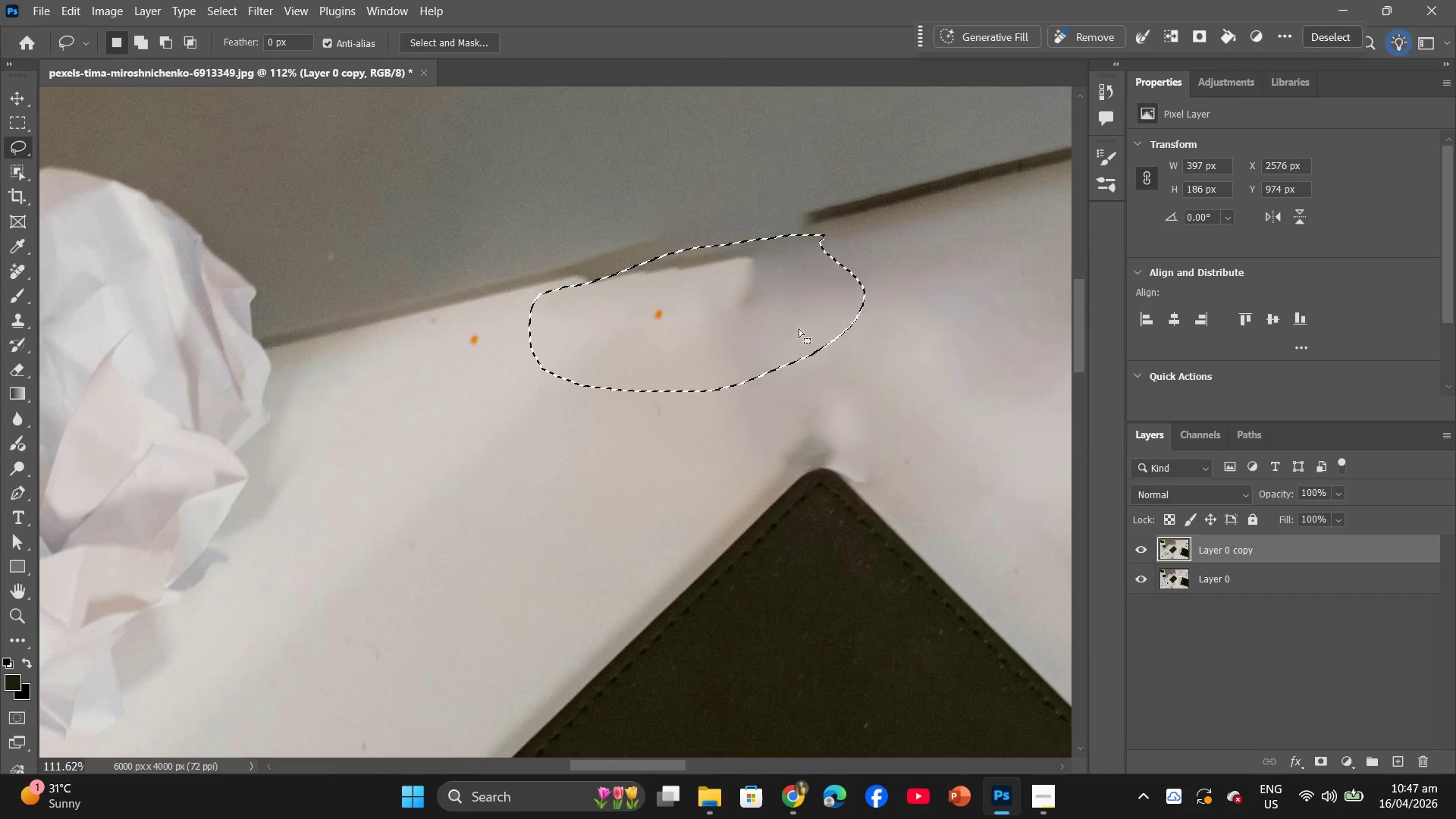 
right_click([728, 283])
 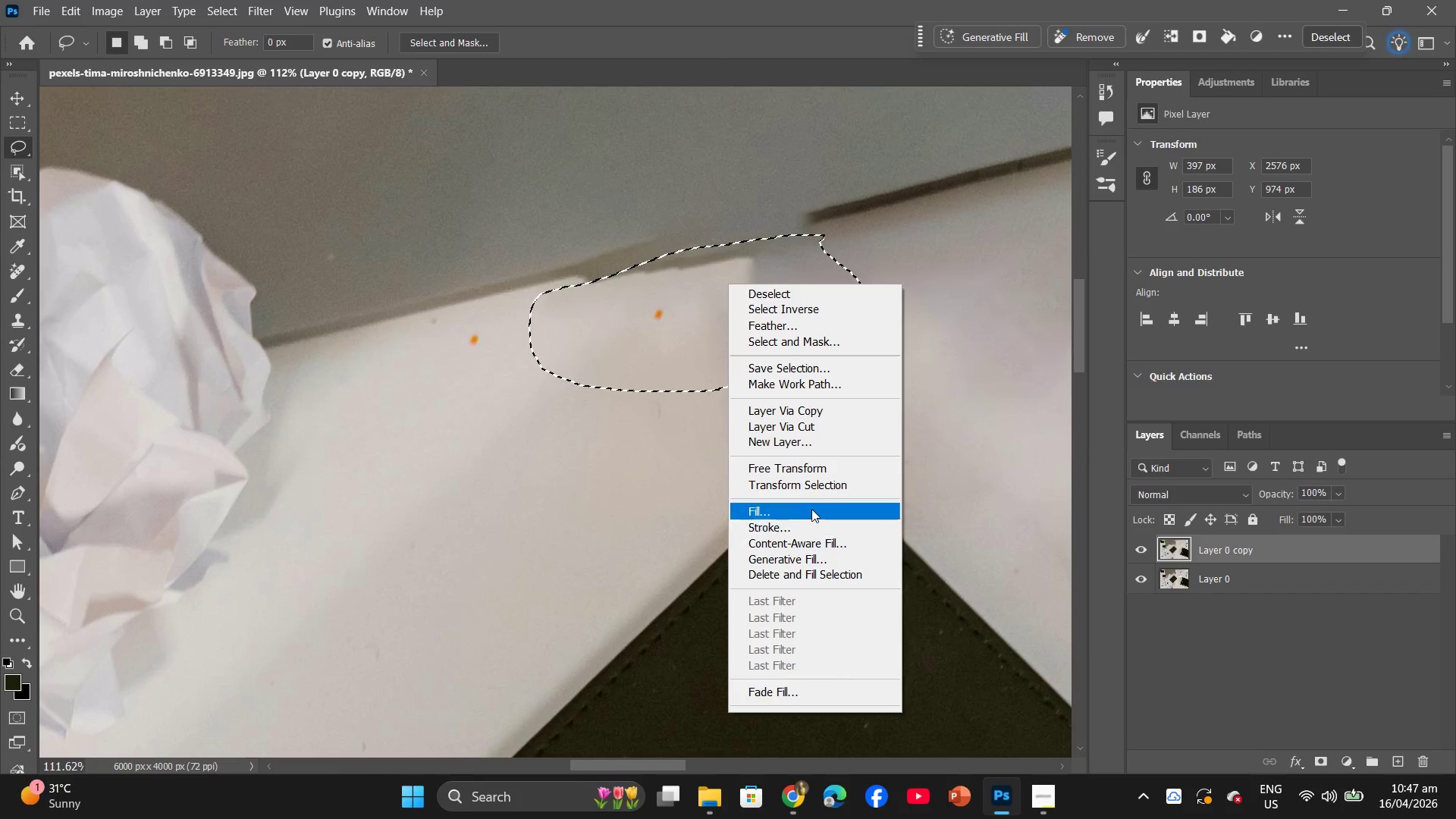 
left_click([811, 507])
 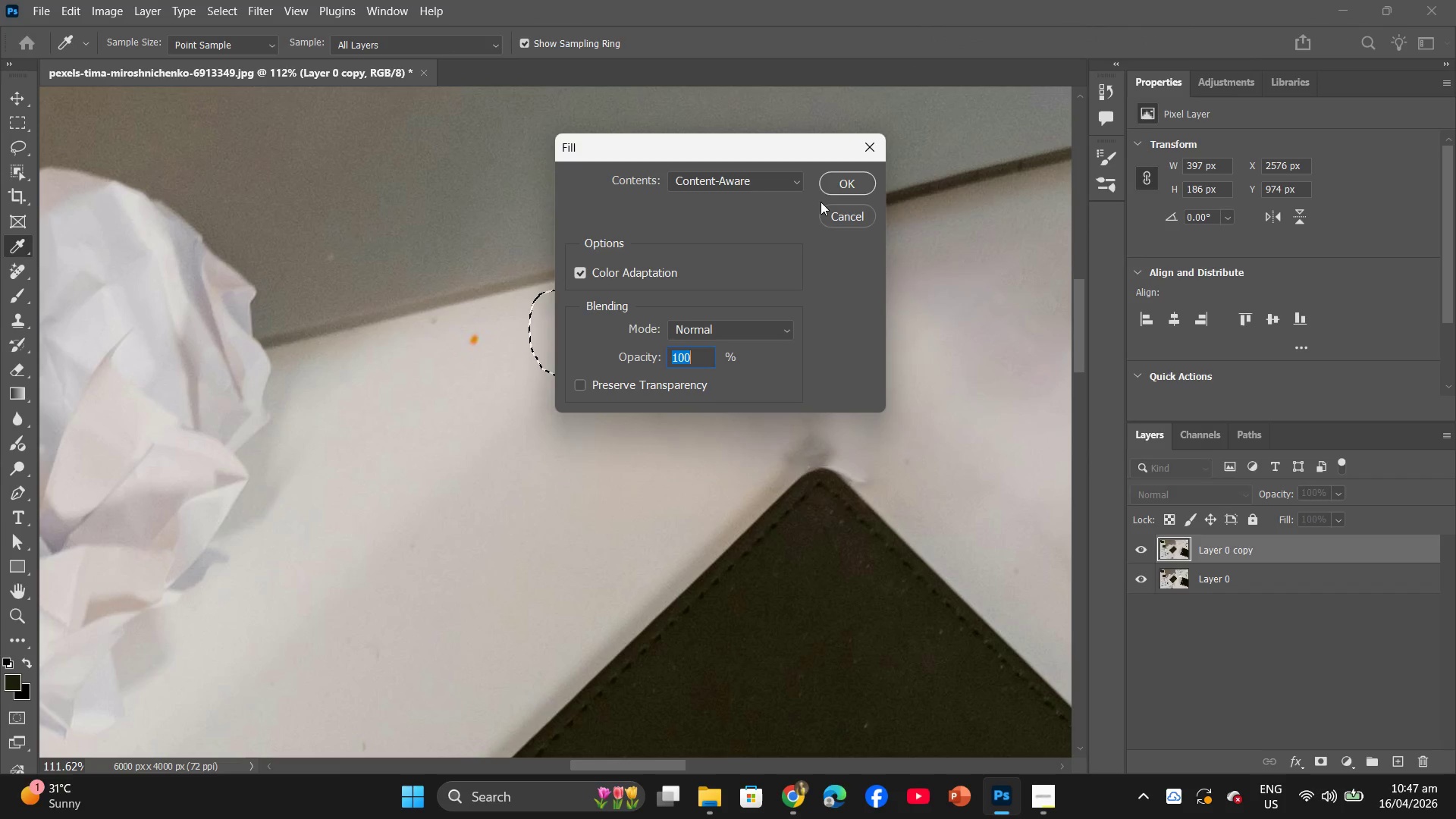 
left_click([830, 179])
 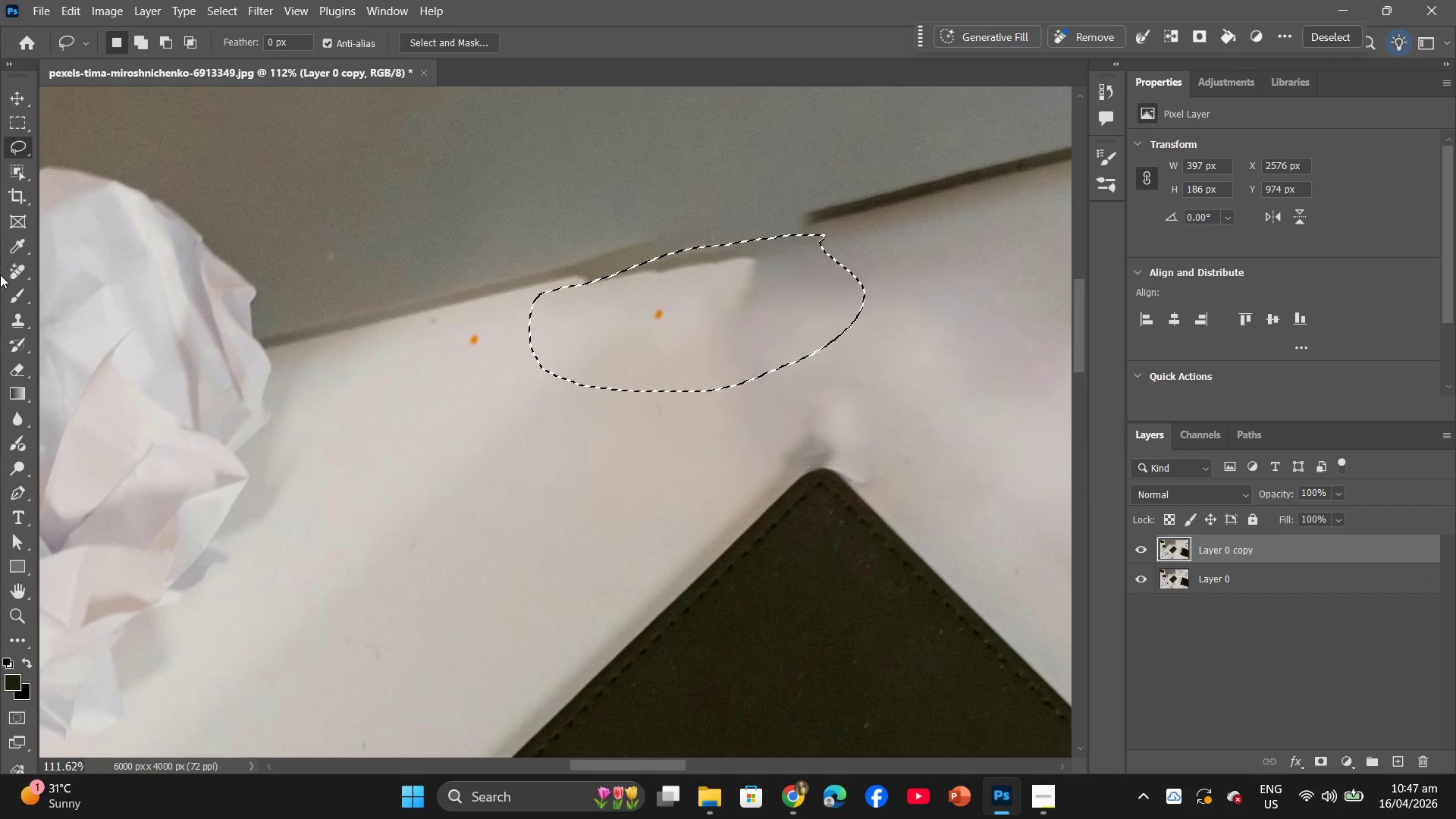 
left_click([6, 271])
 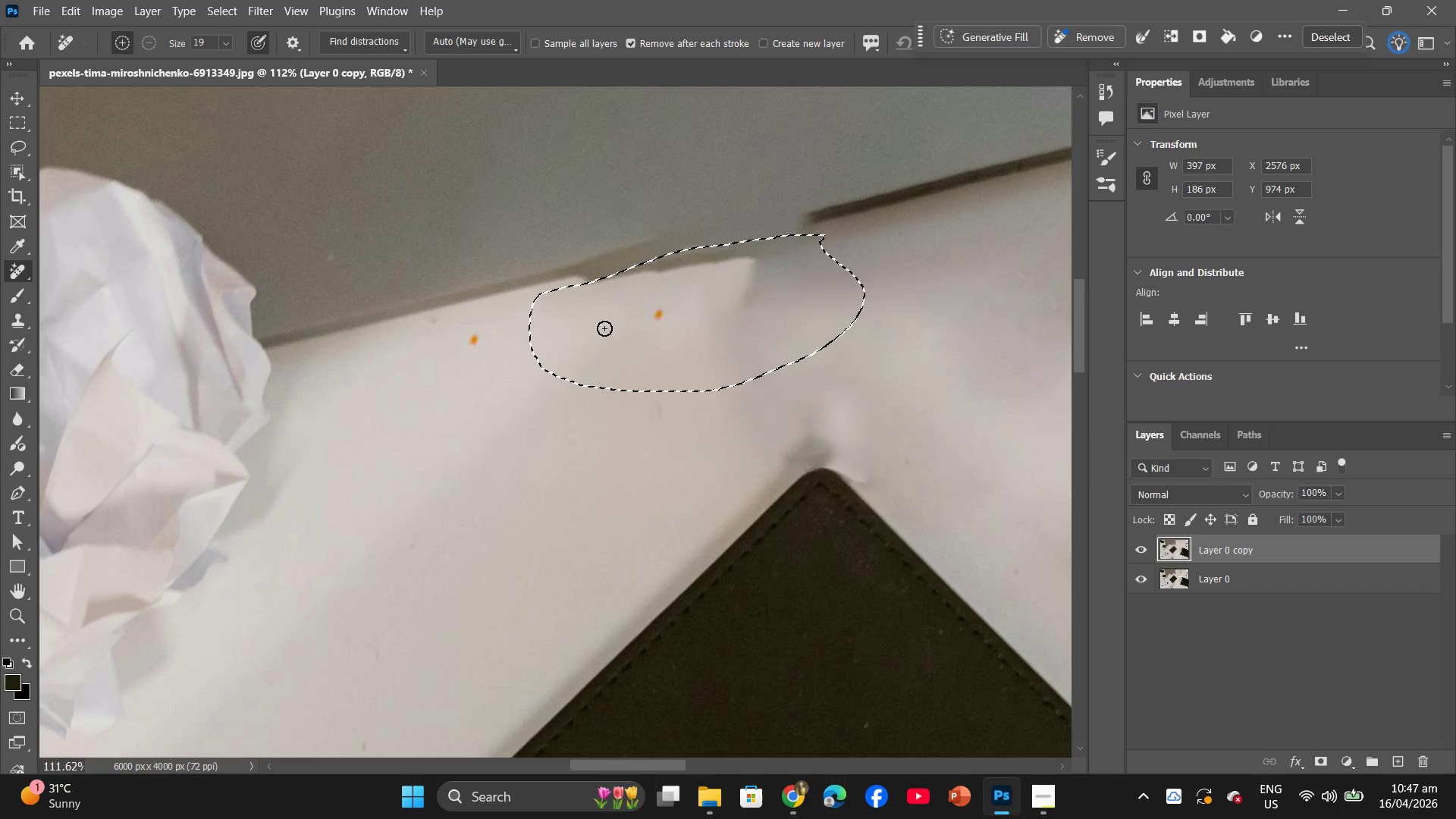 
right_click([626, 325])
 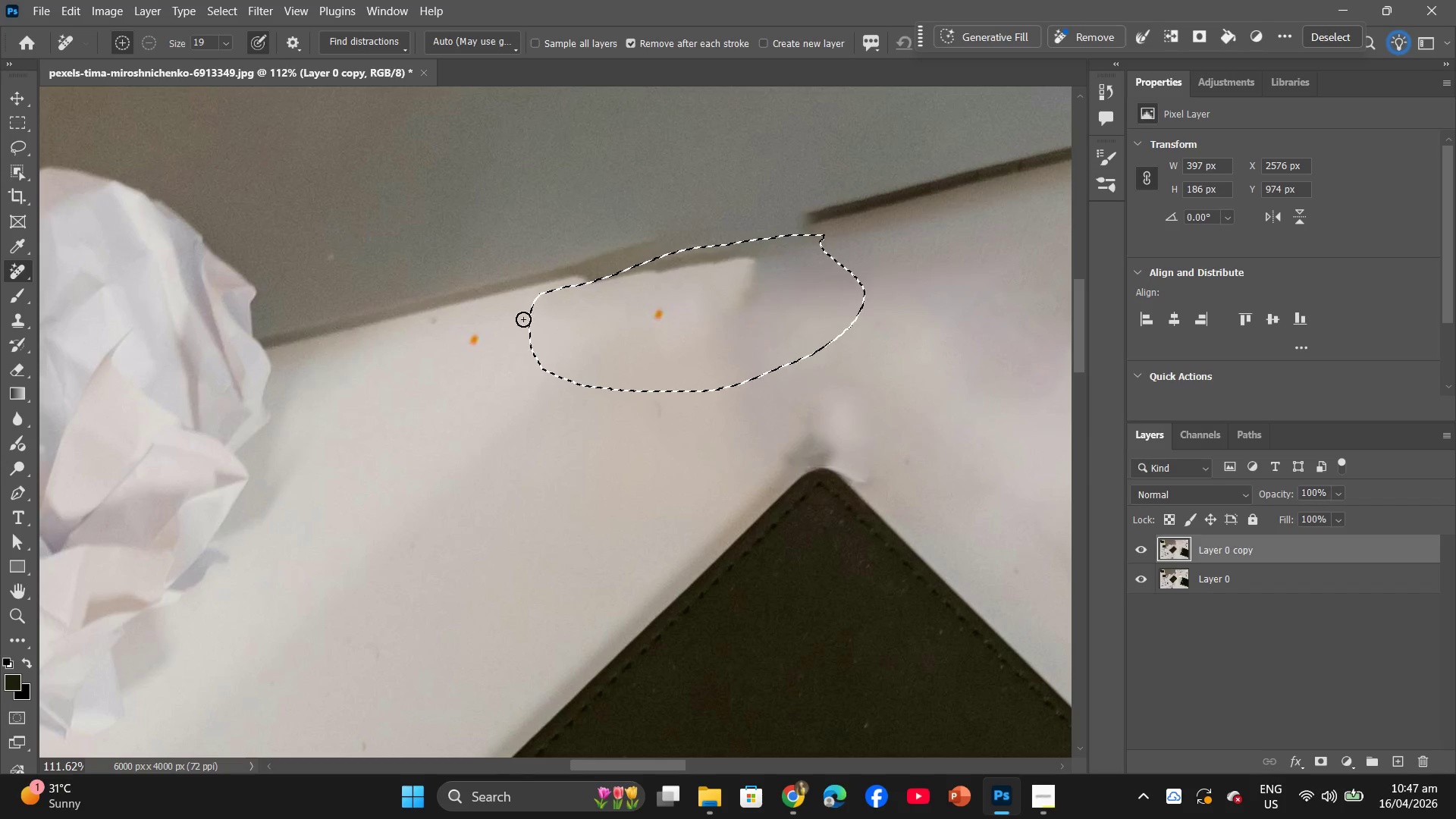 
left_click_drag(start_coordinate=[554, 309], to_coordinate=[639, 356])
 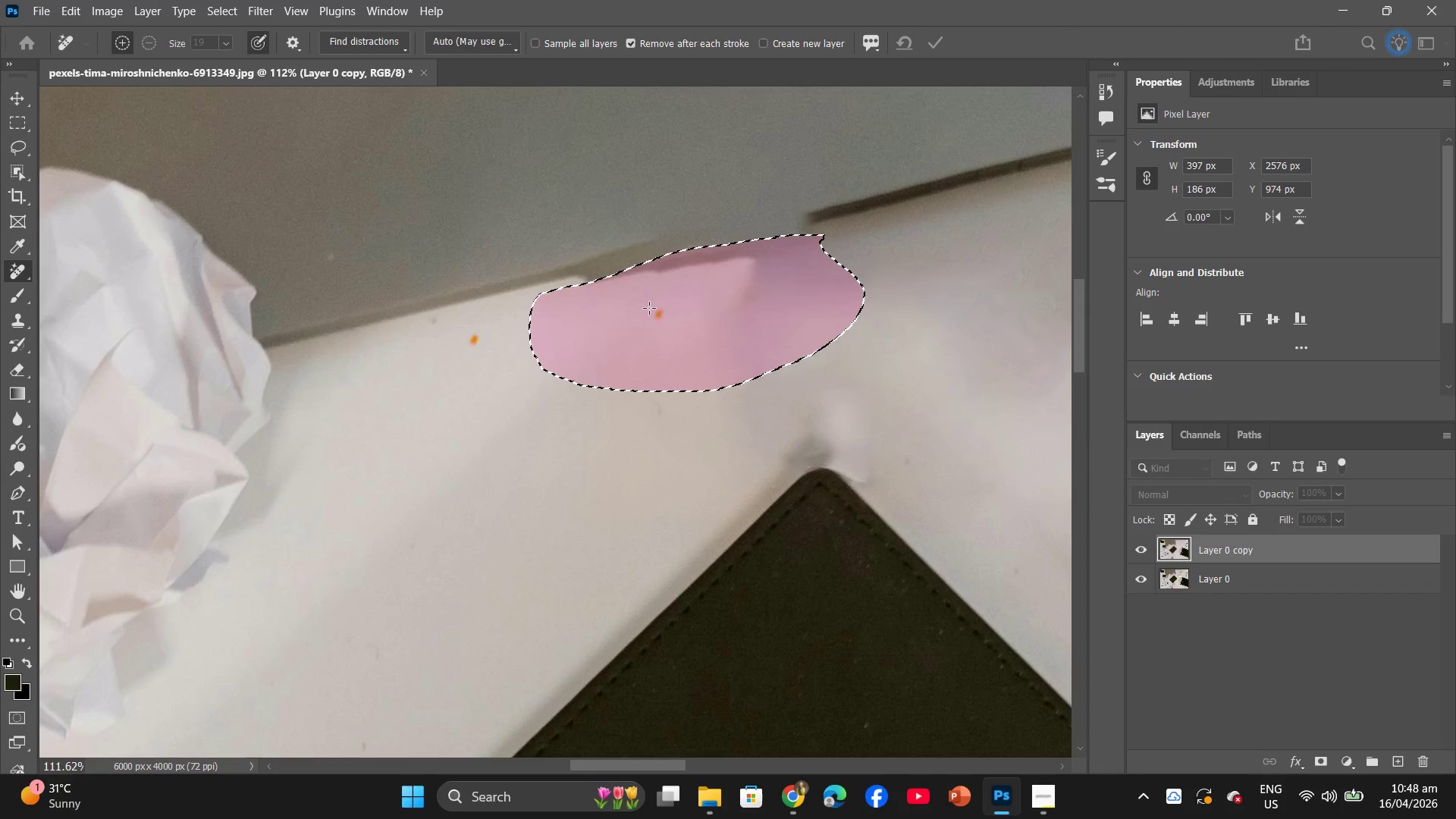 
mouse_move([737, 358])
 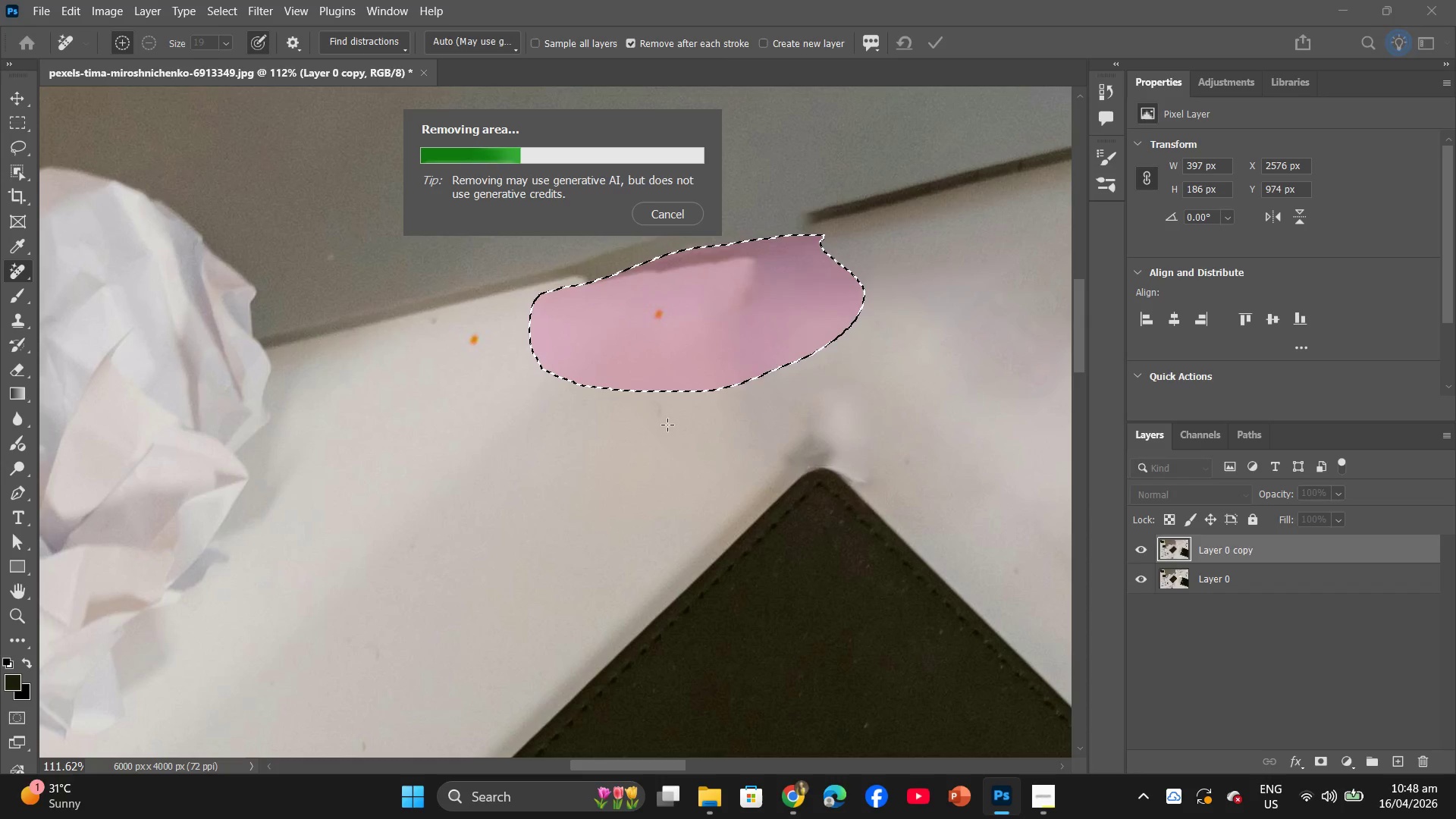 
wait(8.54)
 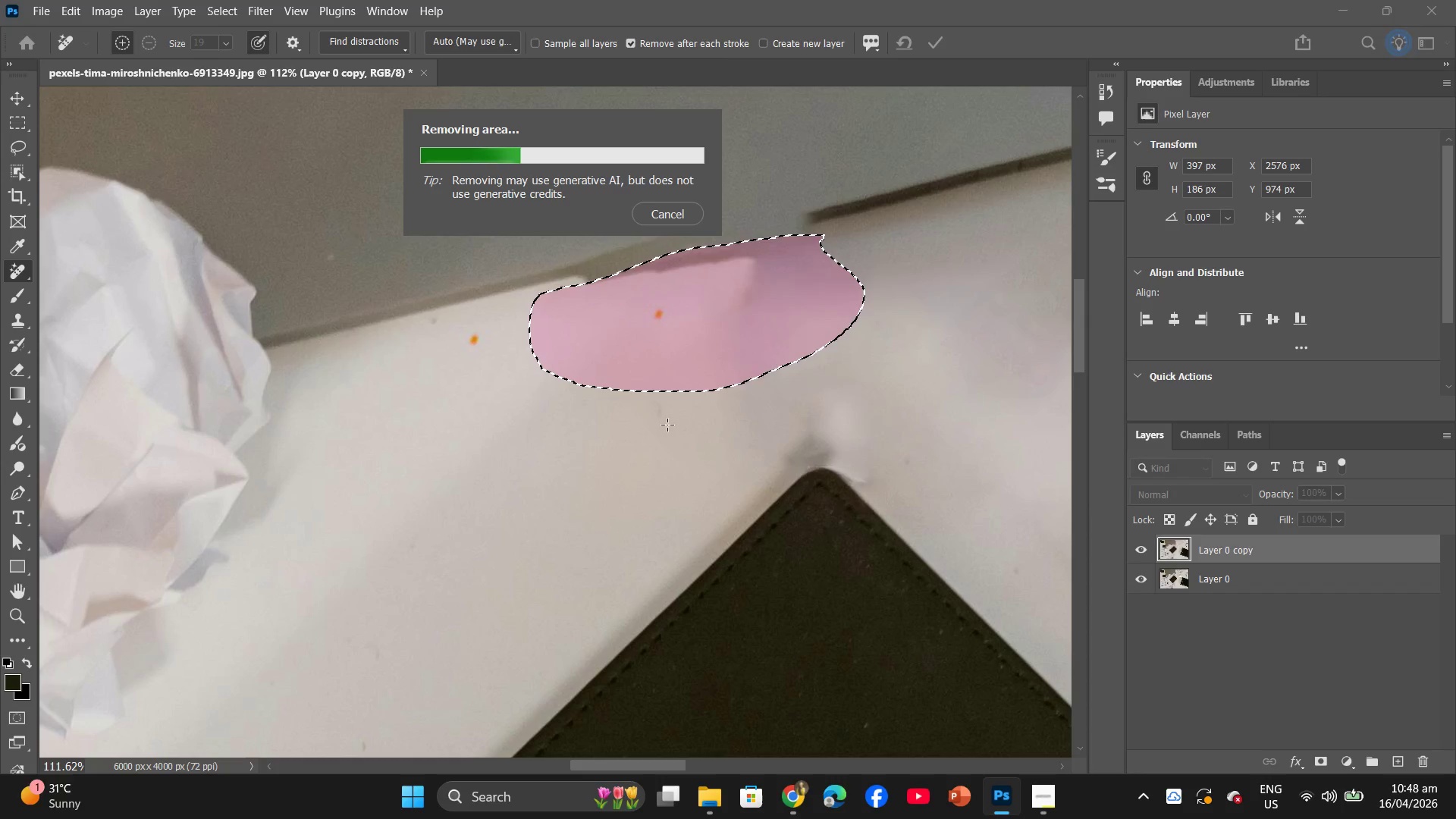 
scroll: coordinate [730, 387], scroll_direction: down, amount: 1.0
 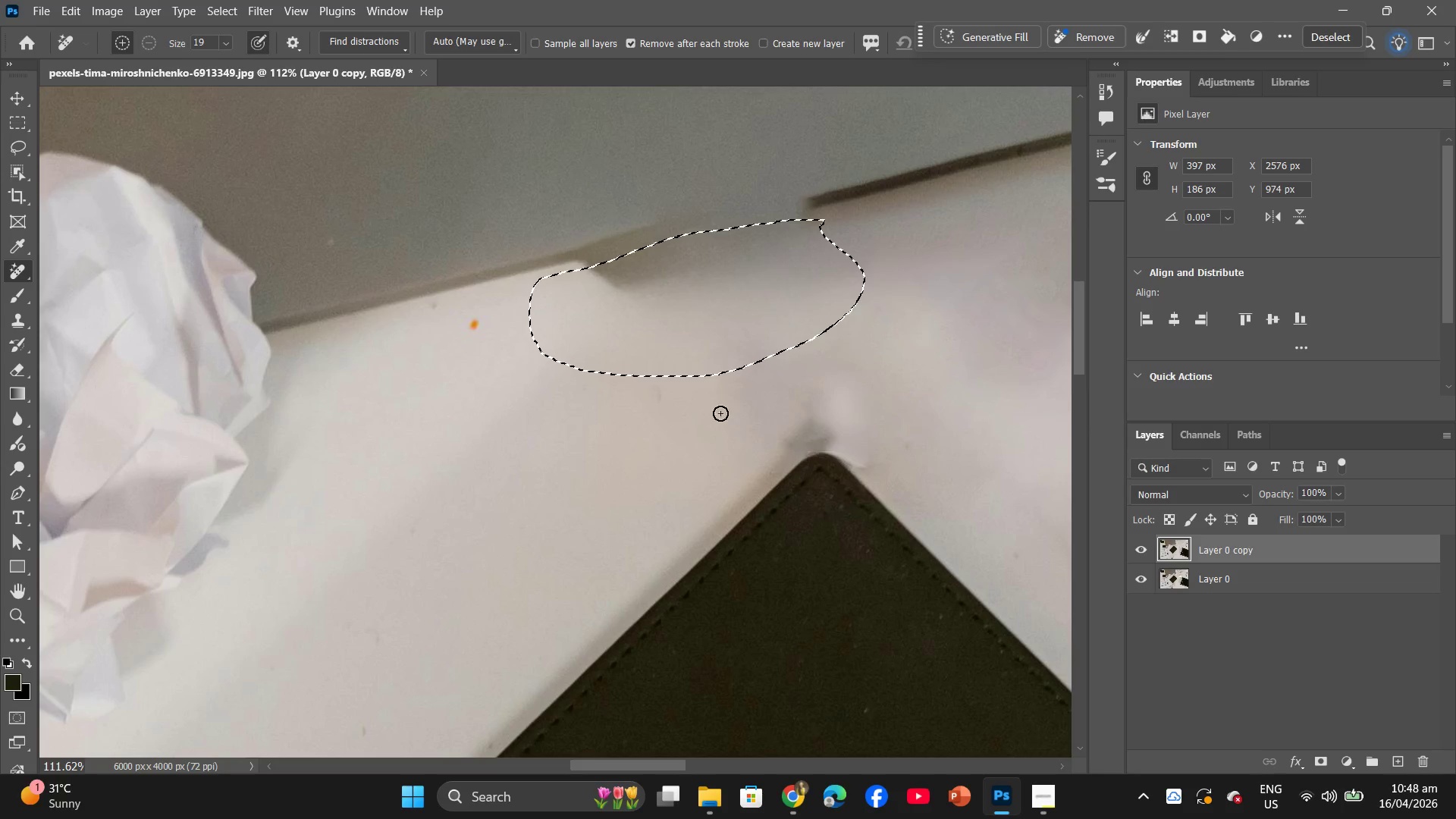 
hold_key(key=AltLeft, duration=1.0)
scroll: coordinate [673, 466], scroll_direction: down, amount: 10.0
 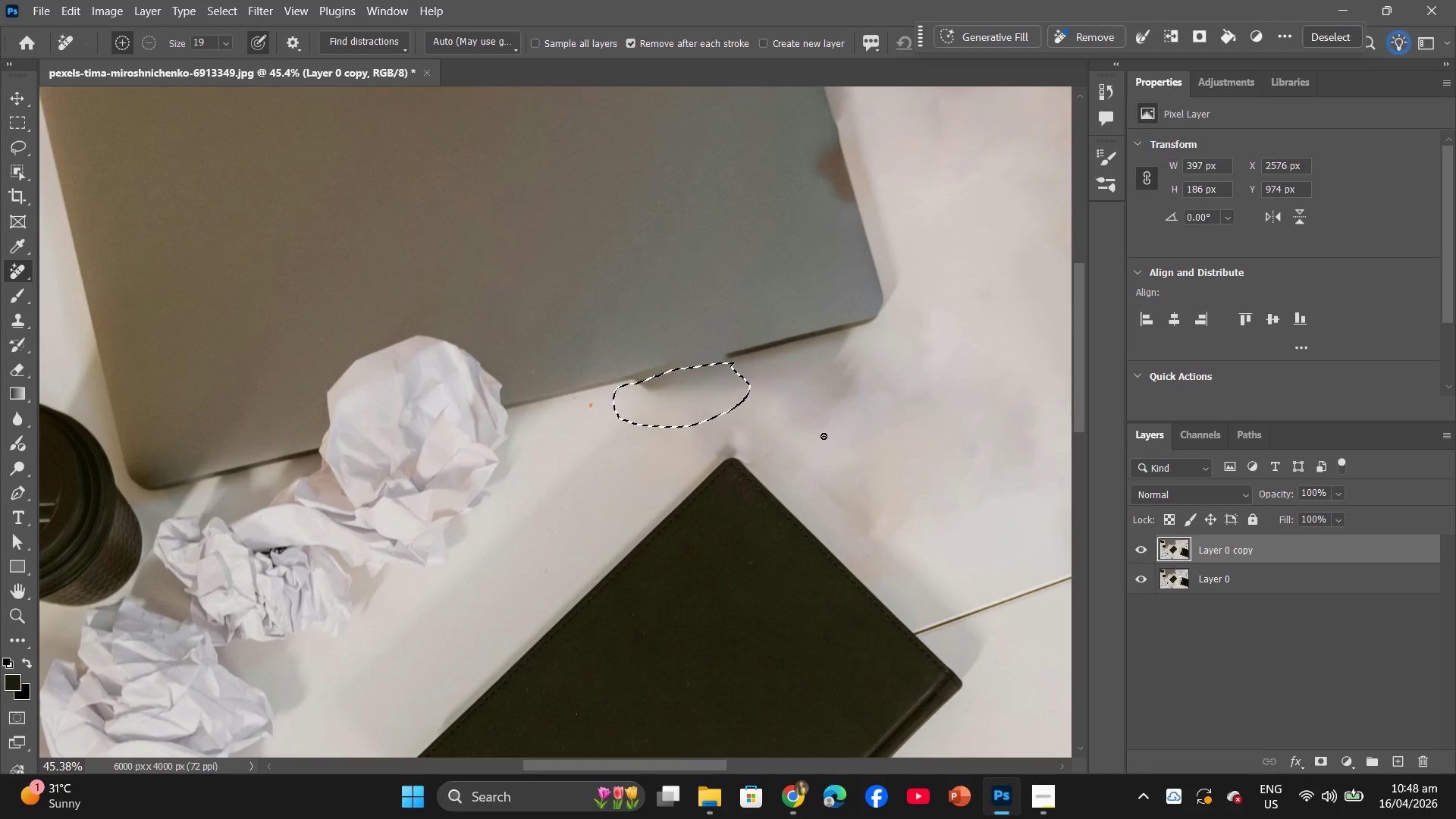 
left_click([824, 436])
 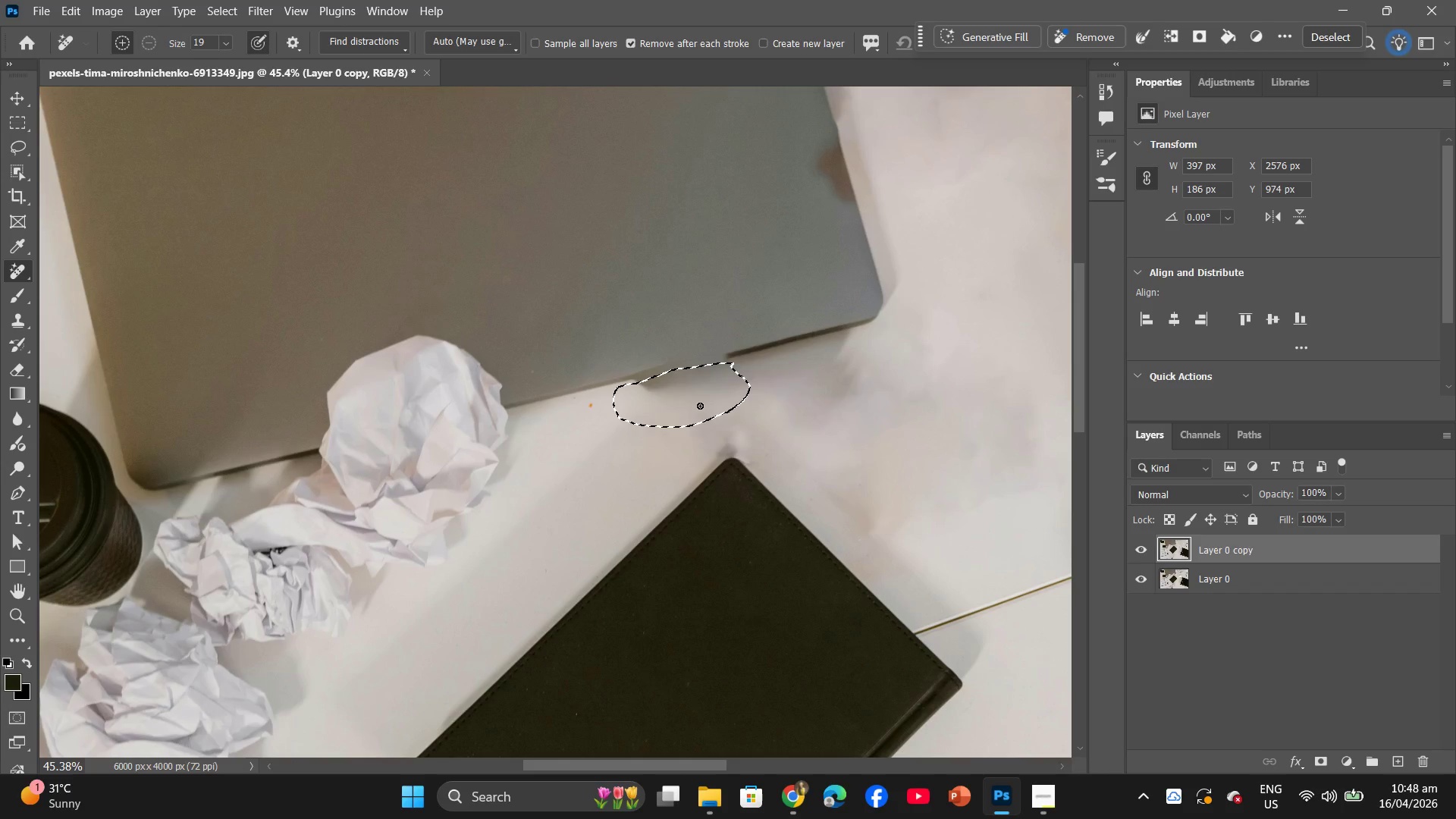 
double_click([700, 406])
 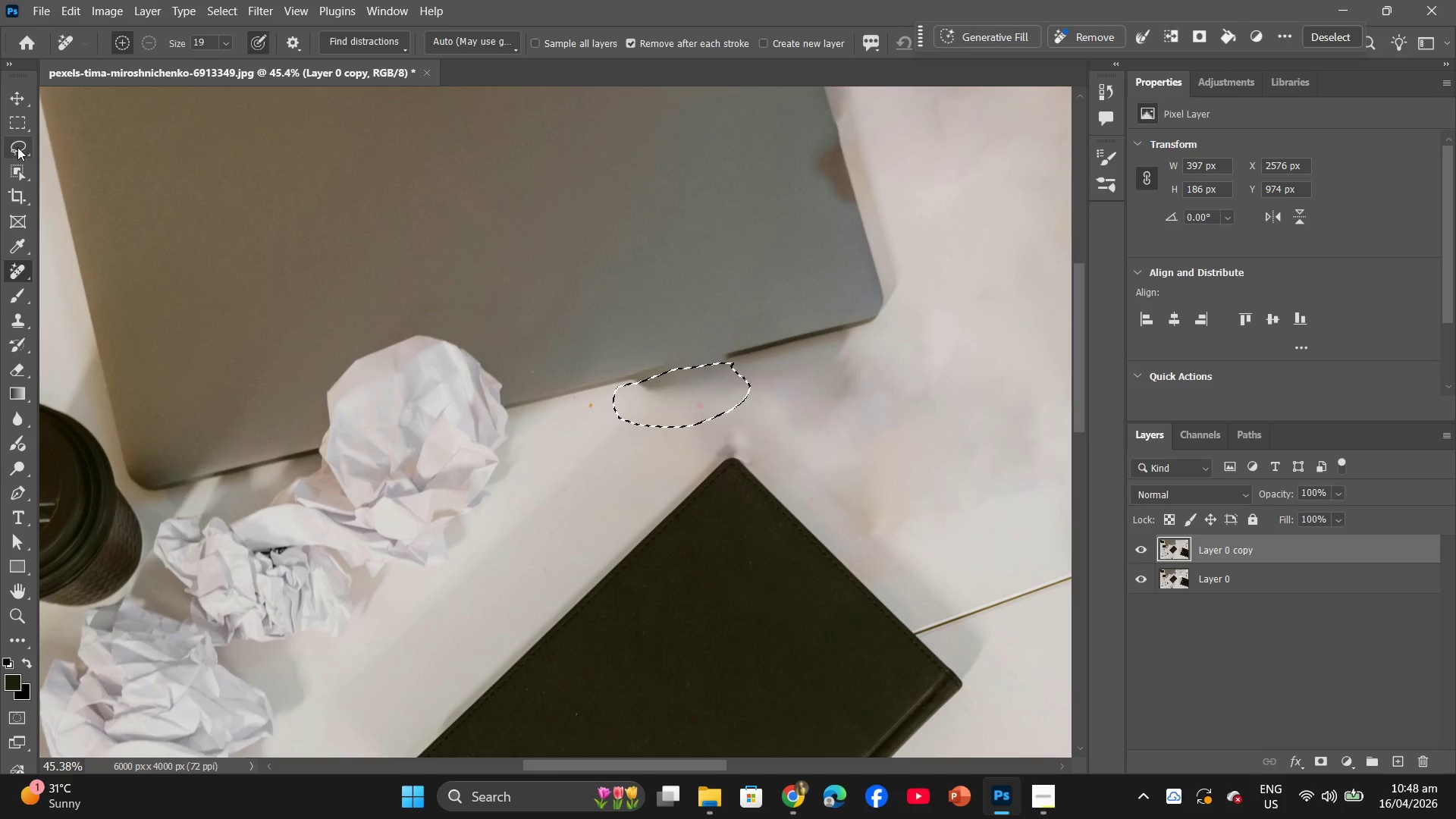 
key(Enter)
 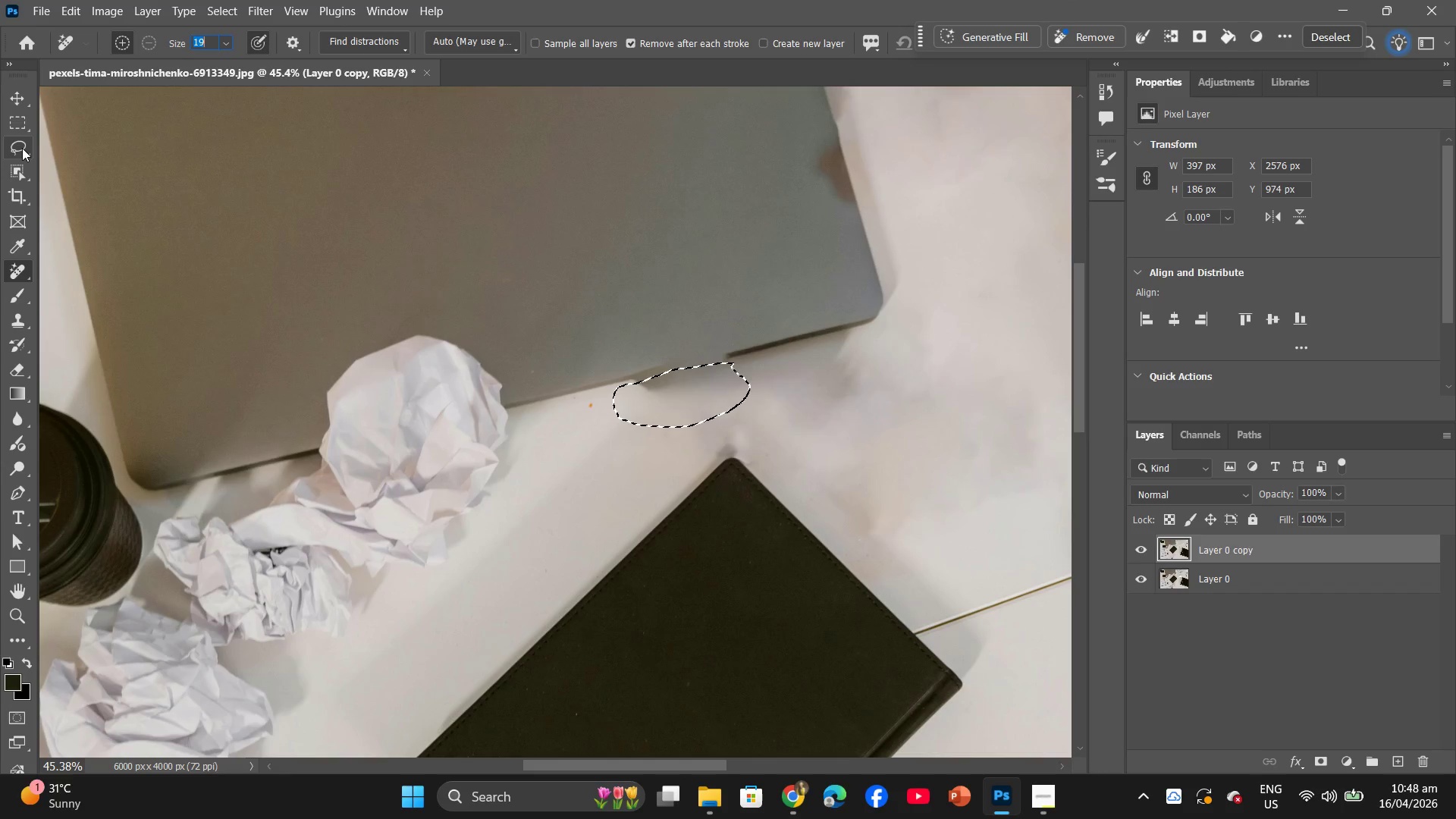 
key(Enter)
 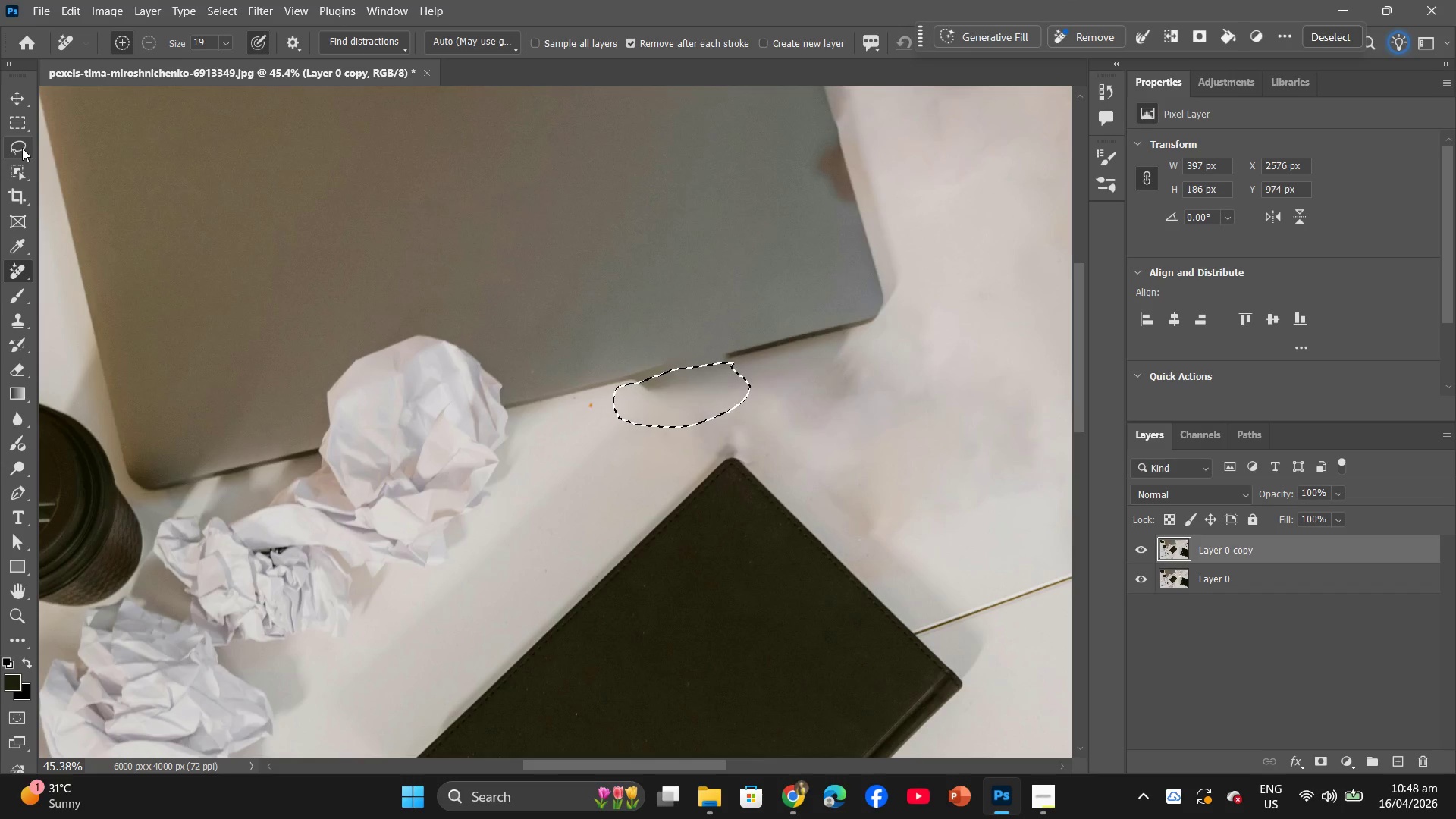 
left_click([22, 148])
 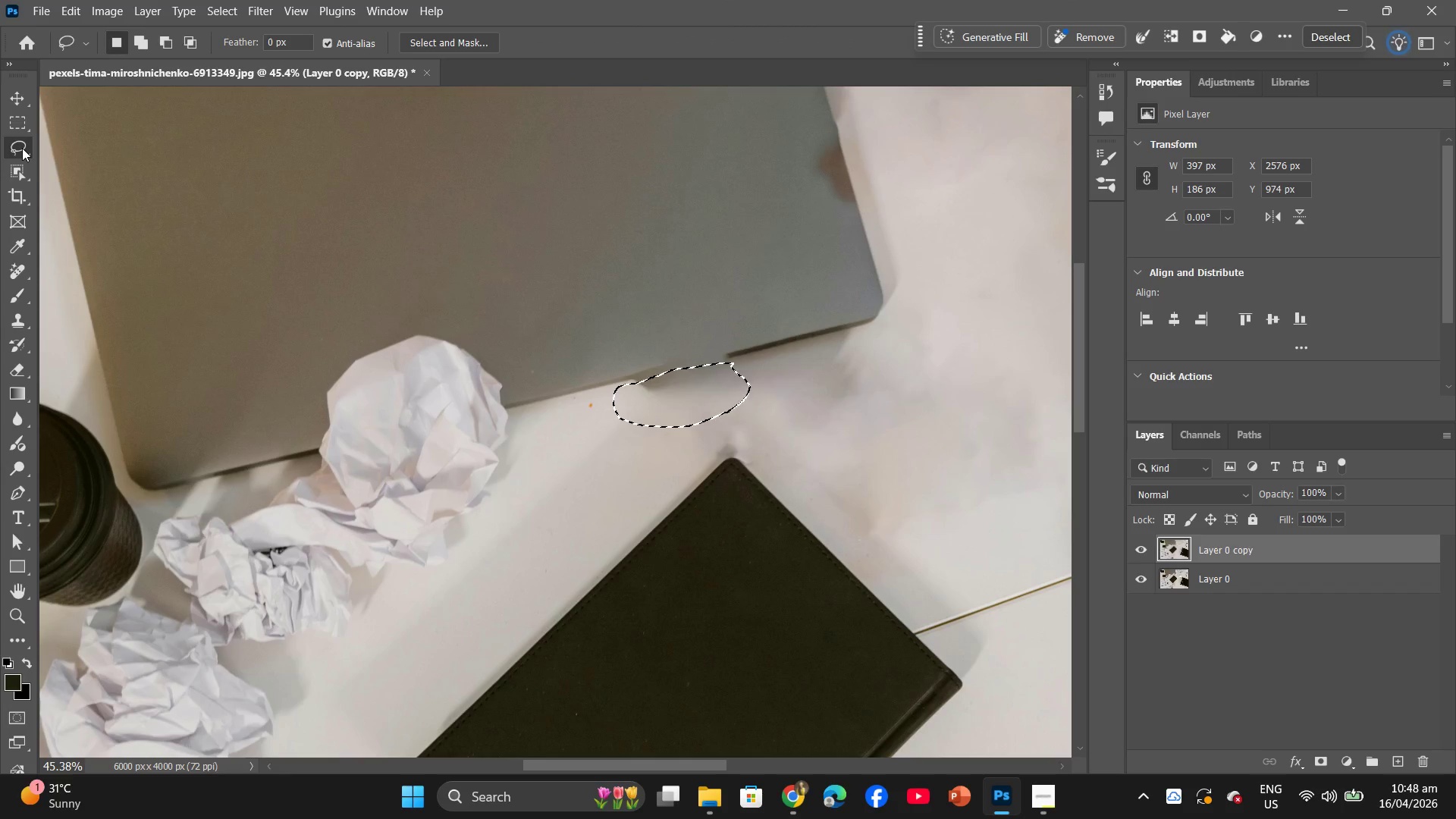 
left_click([22, 148])
 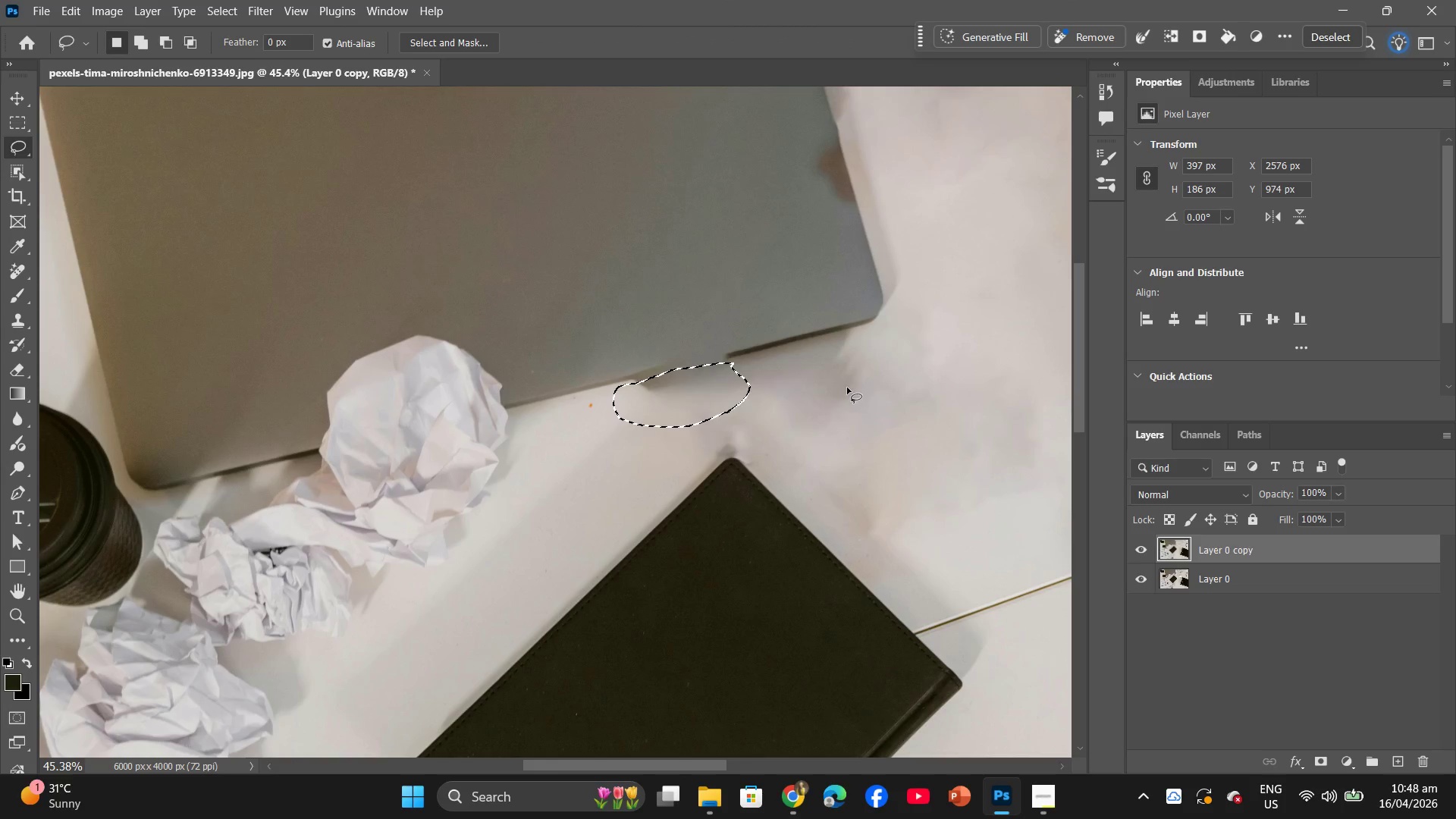 
double_click([705, 395])
 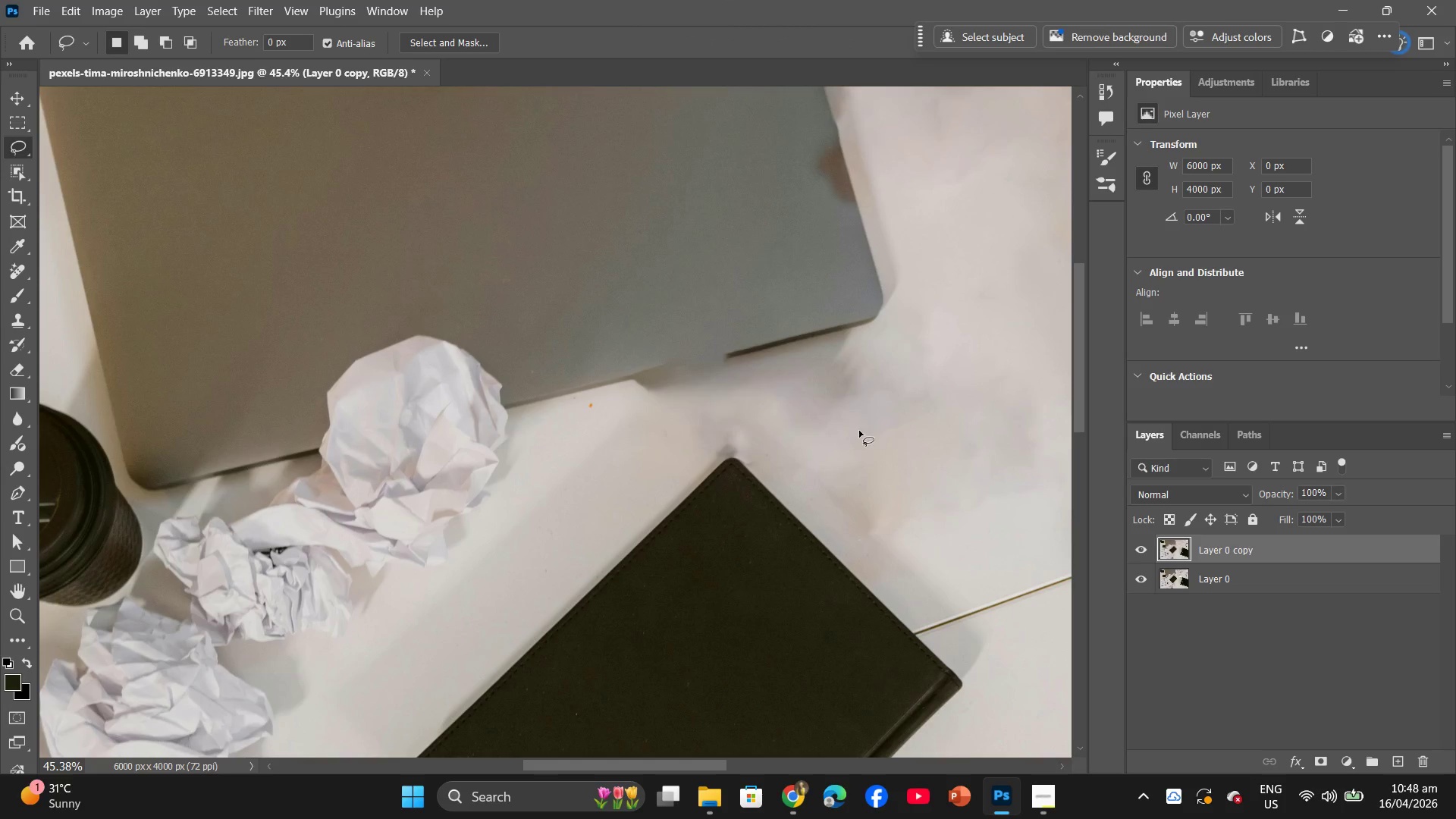 
scroll: coordinate [854, 438], scroll_direction: up, amount: 2.0
 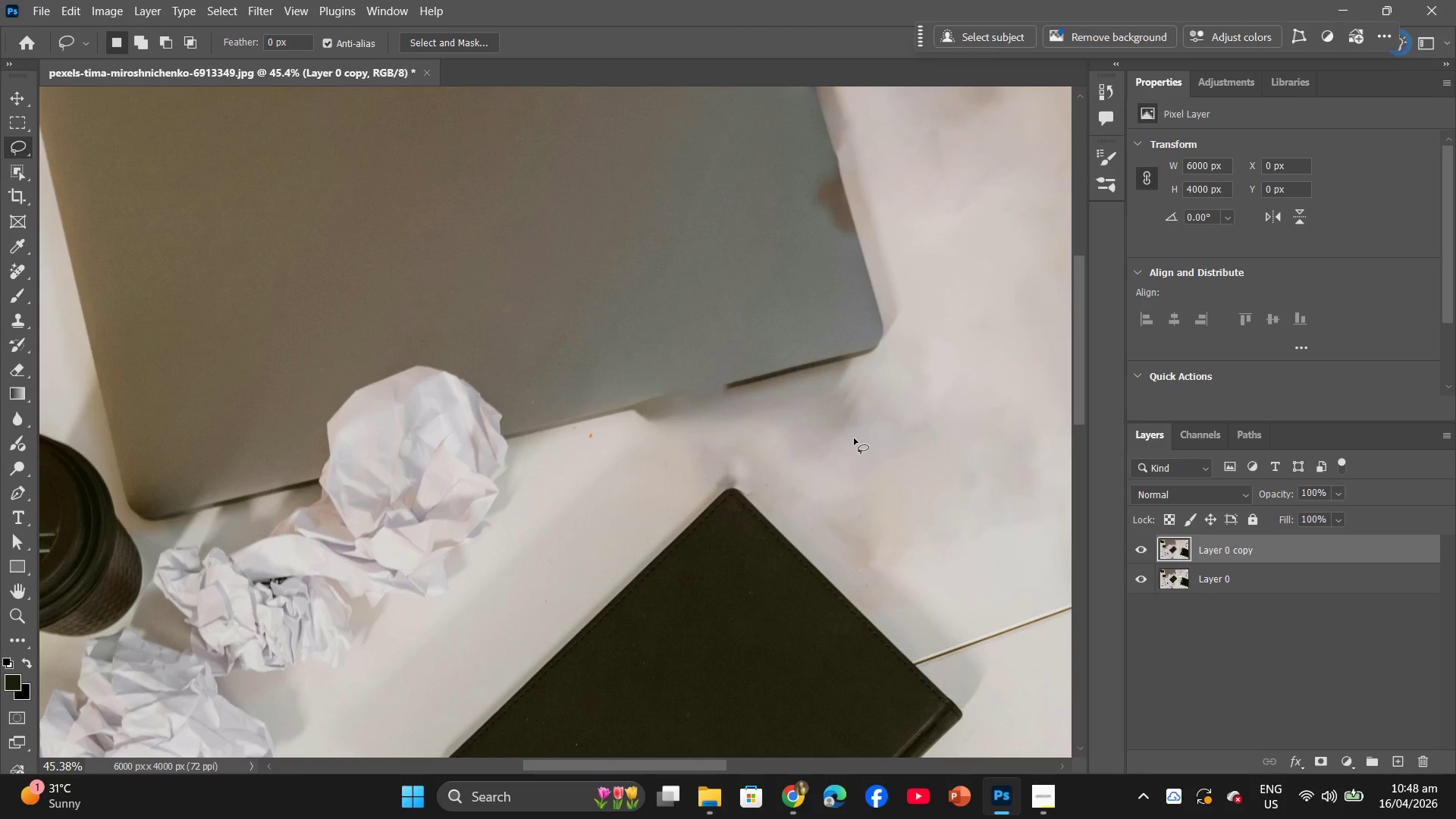 
hold_key(key=AltLeft, duration=1.42)
scroll: coordinate [852, 438], scroll_direction: down, amount: 11.0
 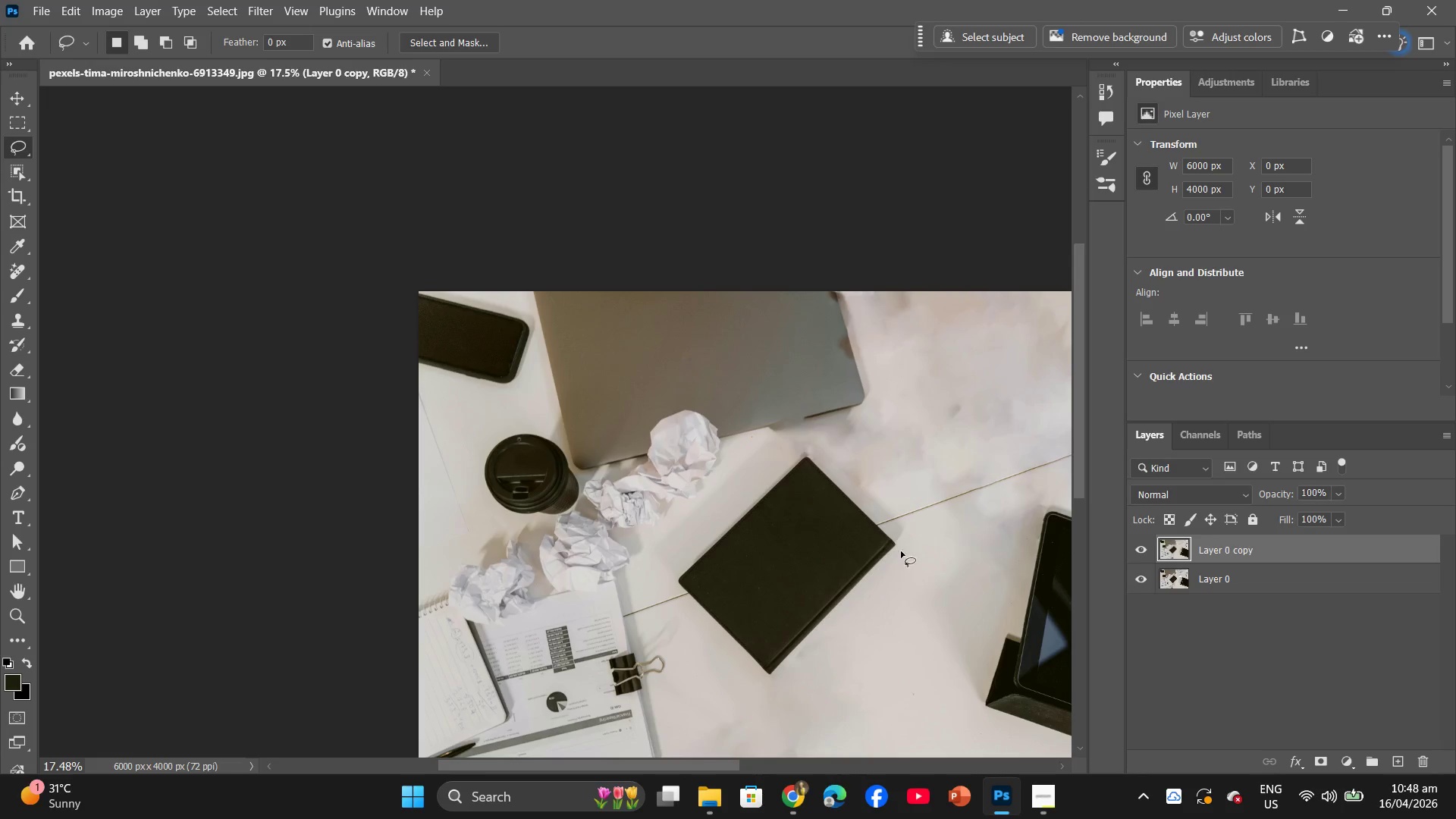 
hold_key(key=AltLeft, duration=3.48)
scroll: coordinate [855, 550], scroll_direction: down, amount: 12.0
 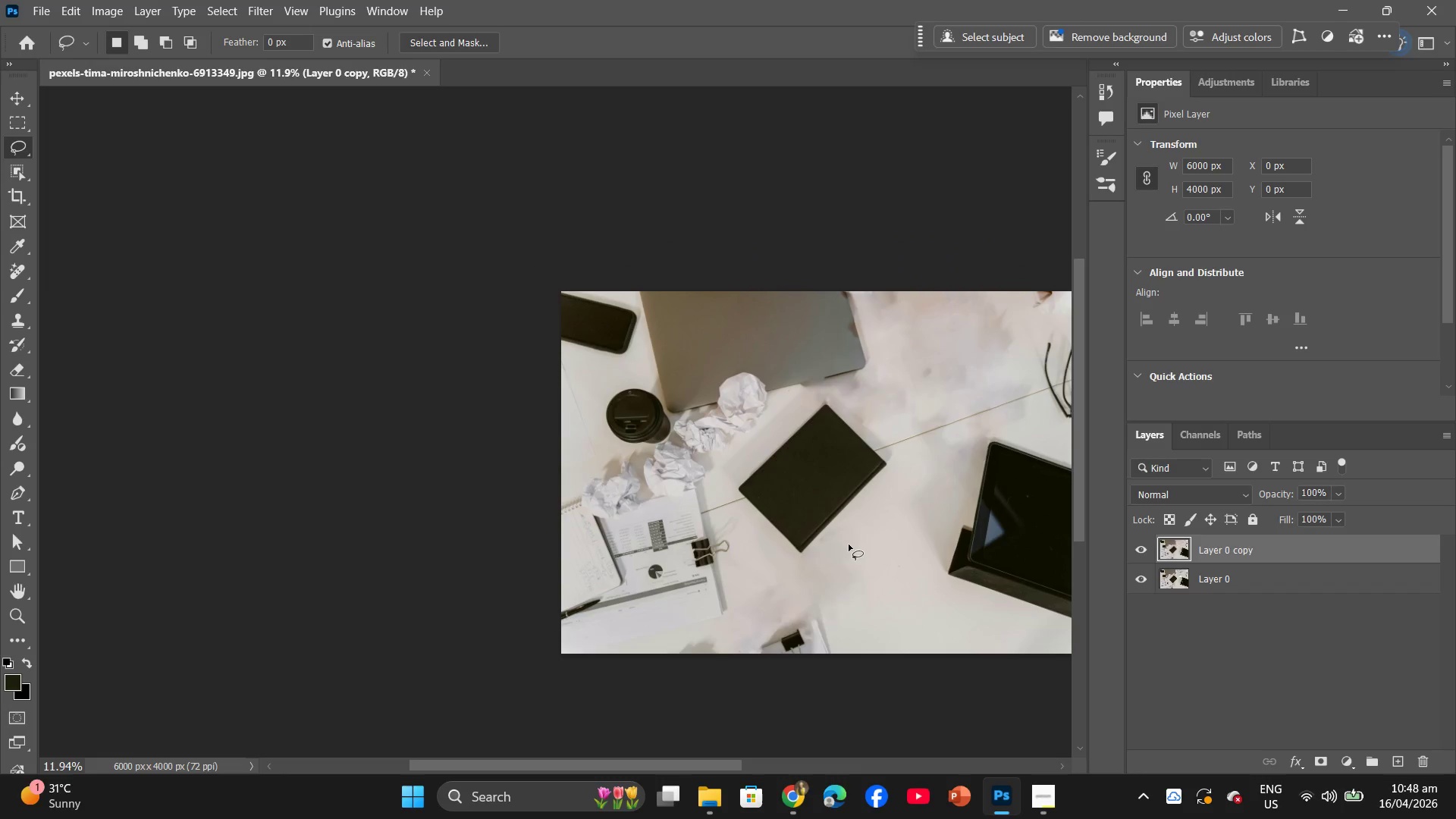 
scroll: coordinate [519, 497], scroll_direction: up, amount: 26.0
 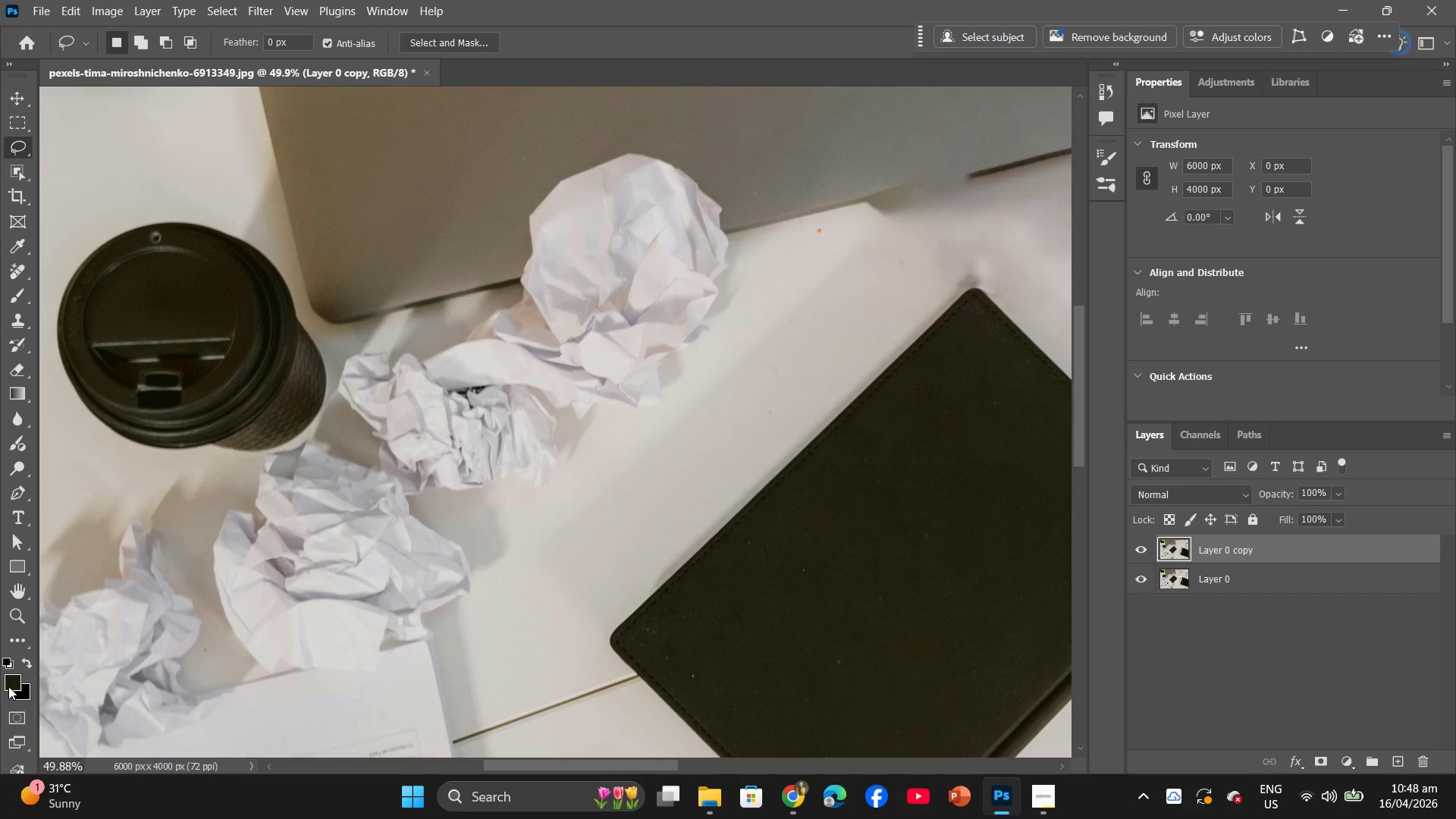 
left_click_drag(start_coordinate=[8, 686], to_coordinate=[474, 166])
 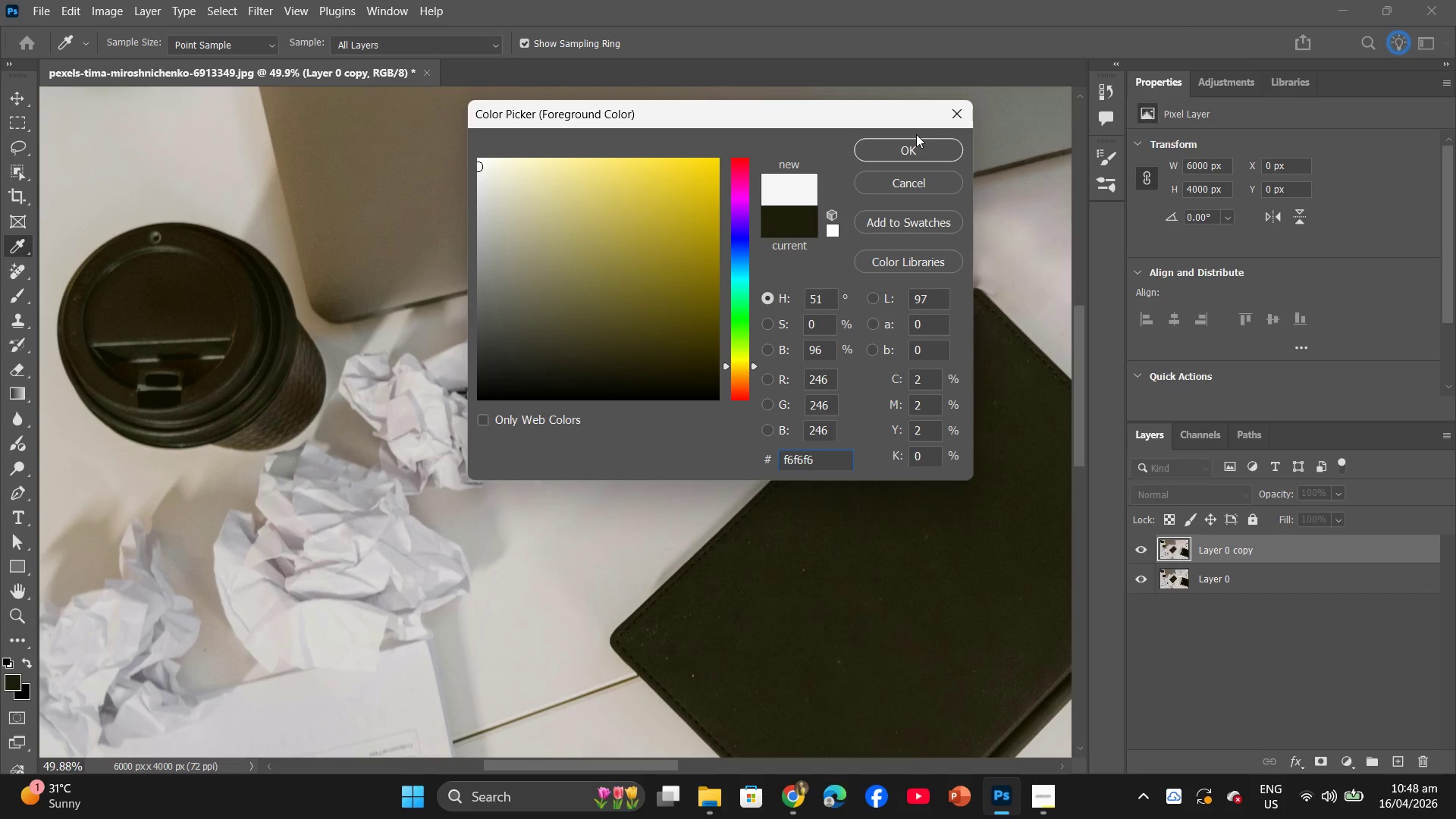 
left_click([916, 145])
 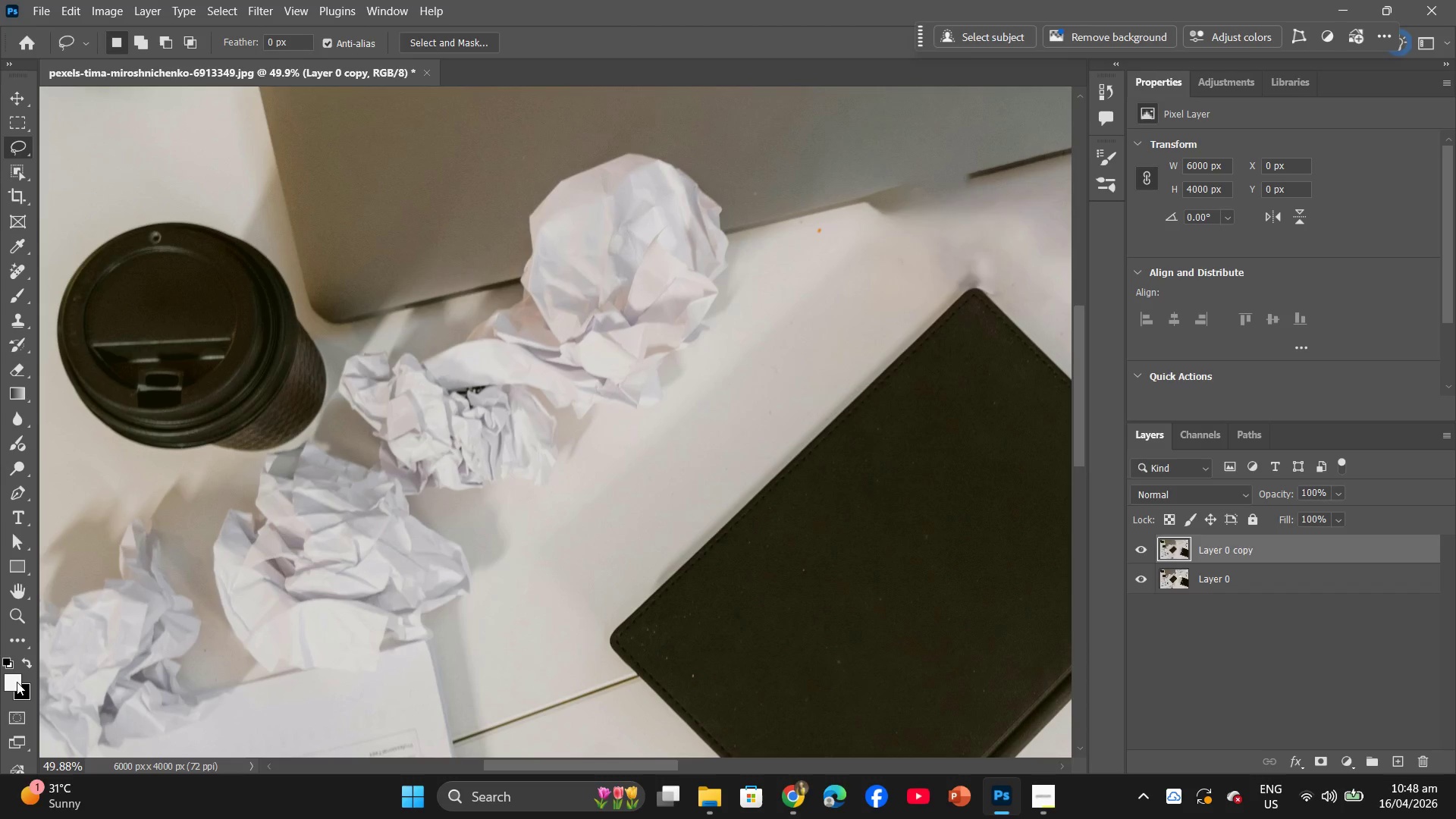 
left_click_drag(start_coordinate=[24, 689], to_coordinate=[450, 148])
 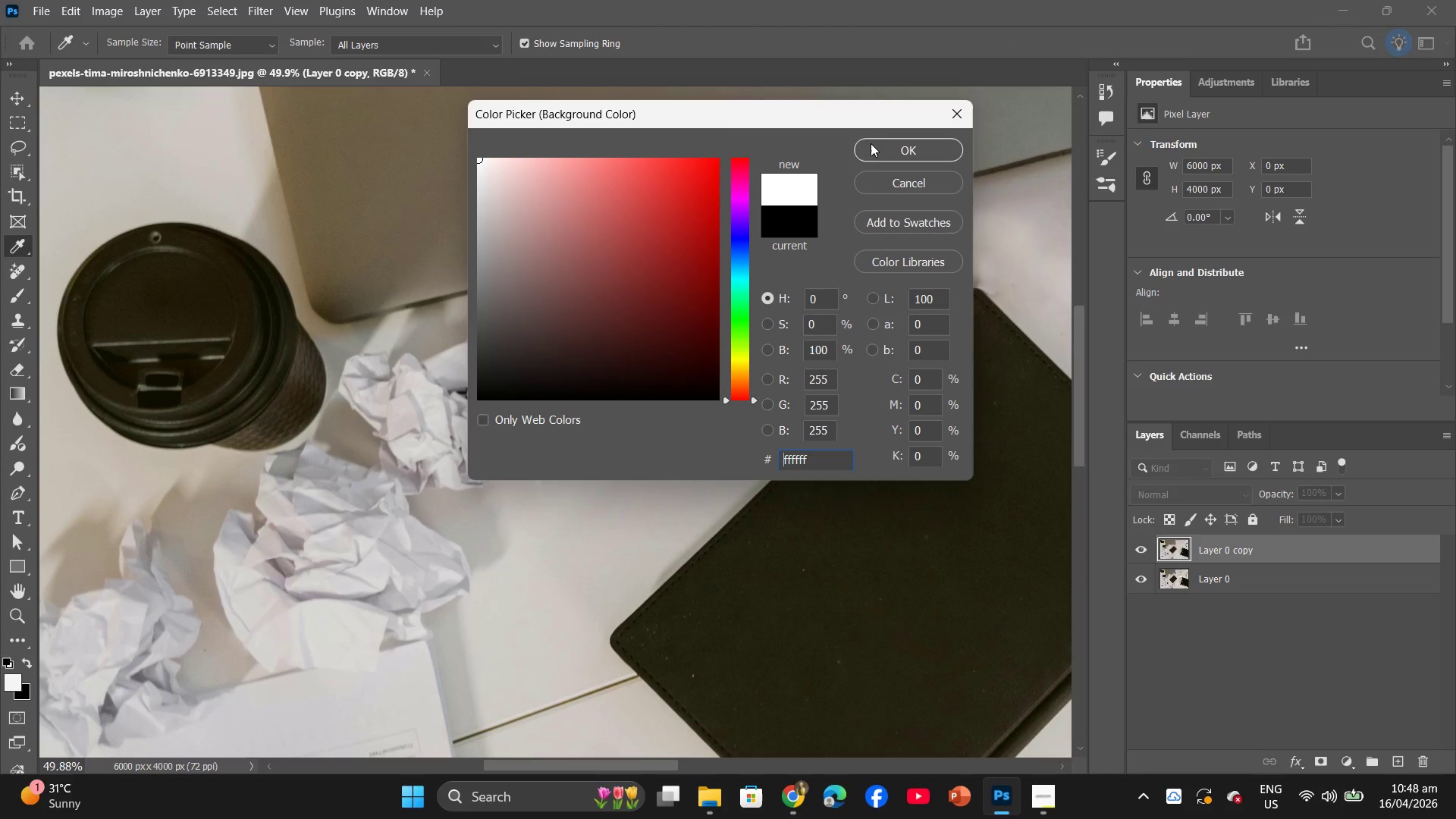 
left_click([873, 143])
 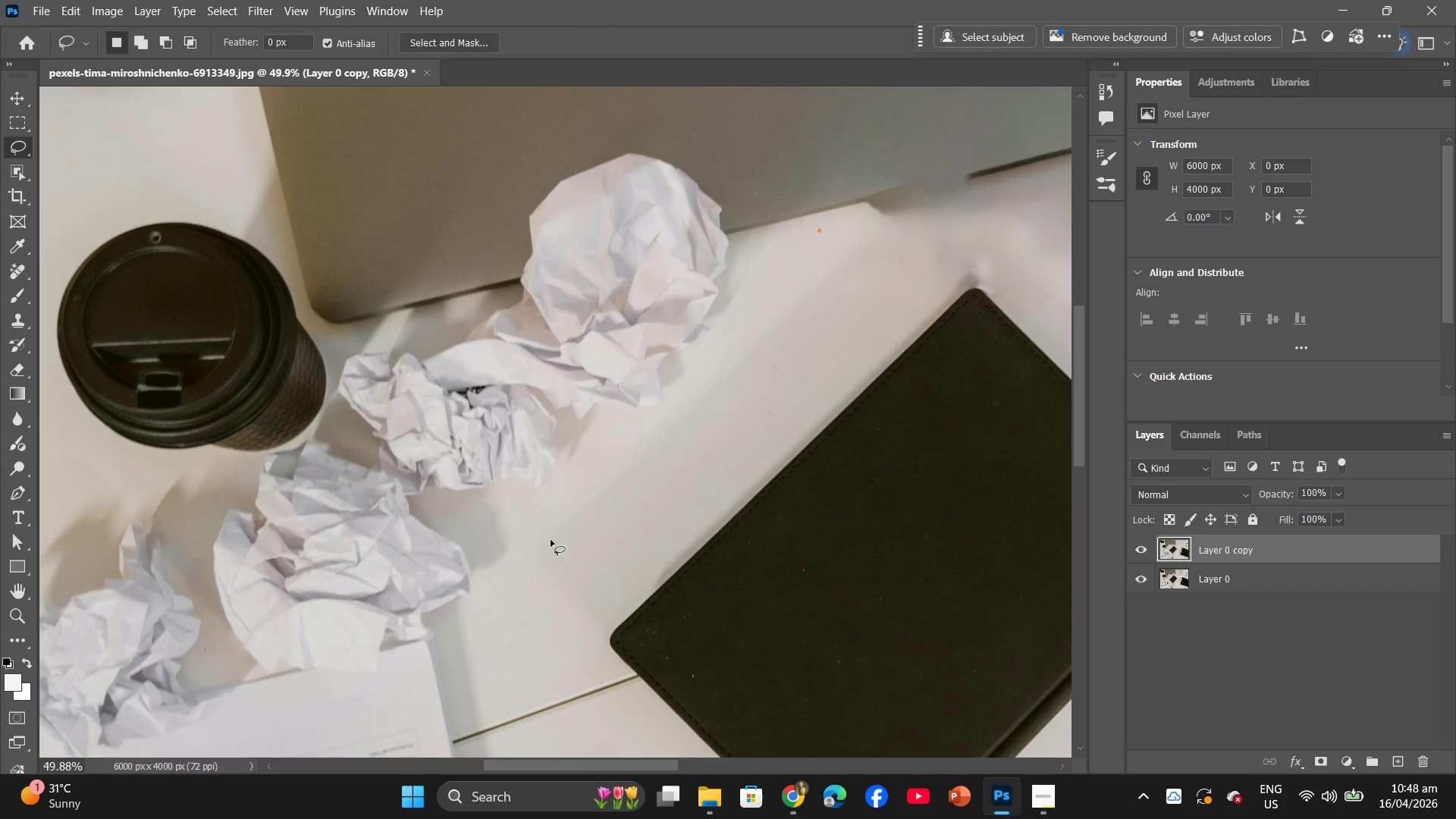 
scroll: coordinate [578, 536], scroll_direction: up, amount: 5.0
 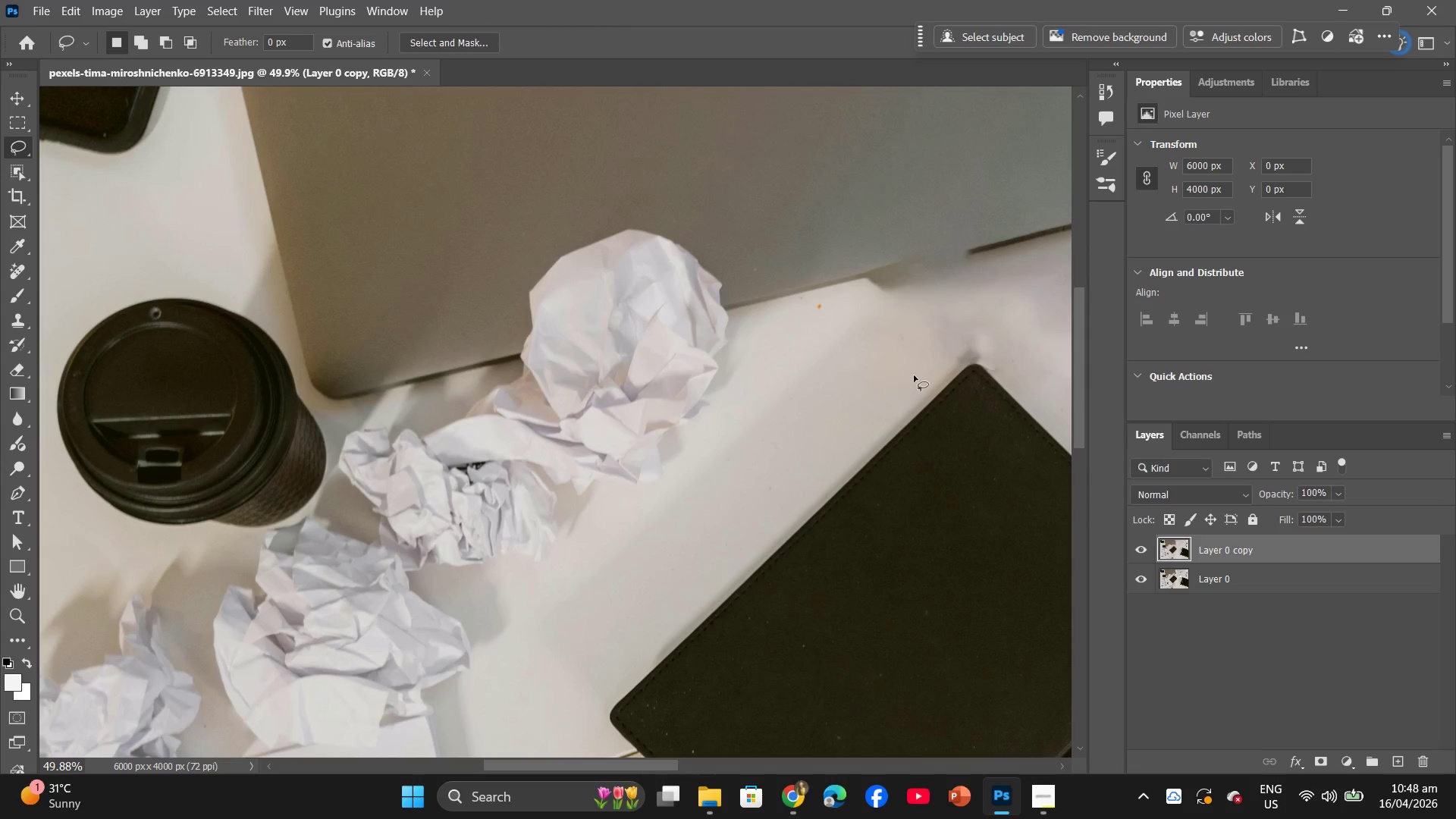 
left_click_drag(start_coordinate=[1007, 300], to_coordinate=[1012, 304])
 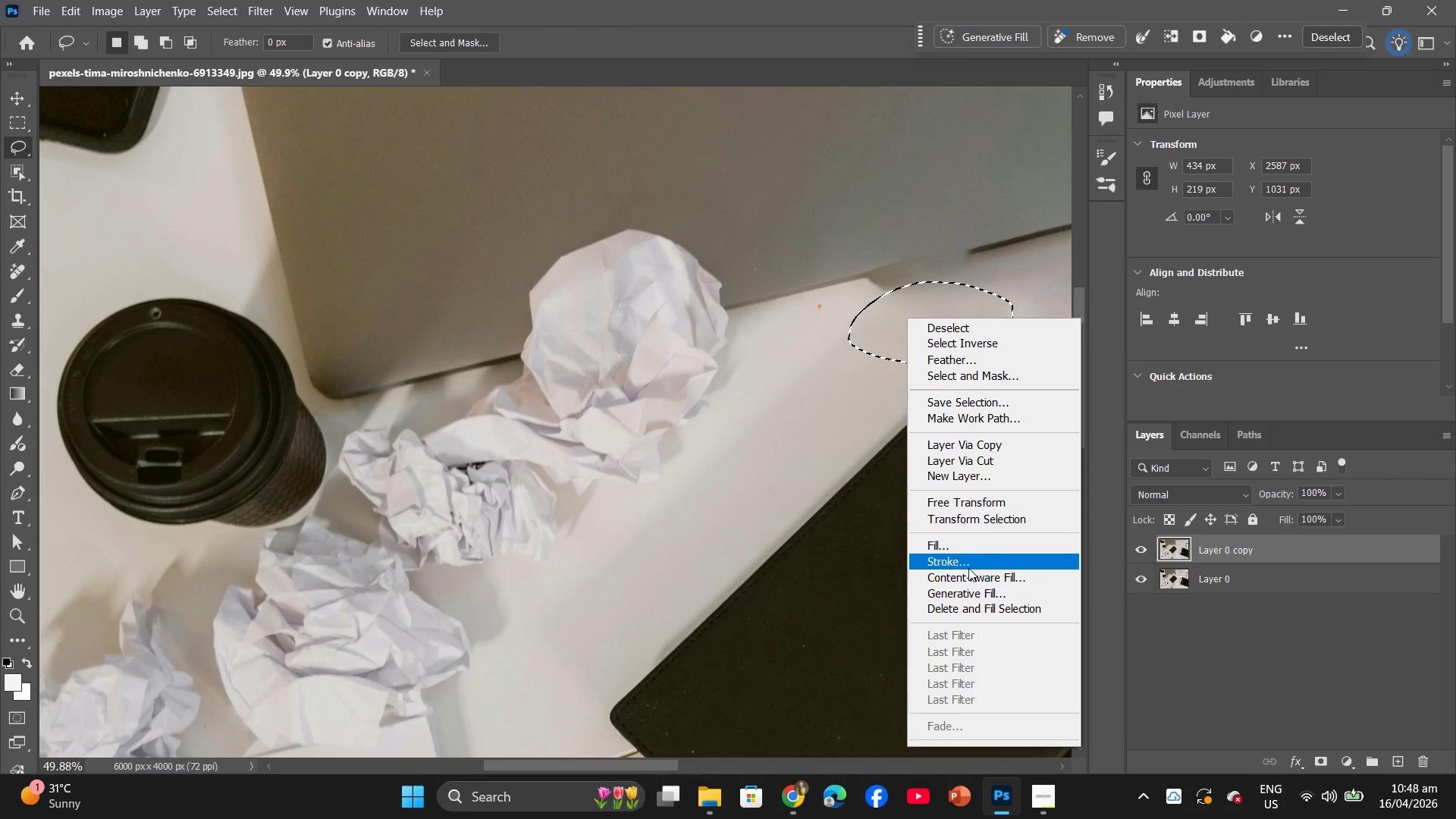 
left_click([955, 541])
 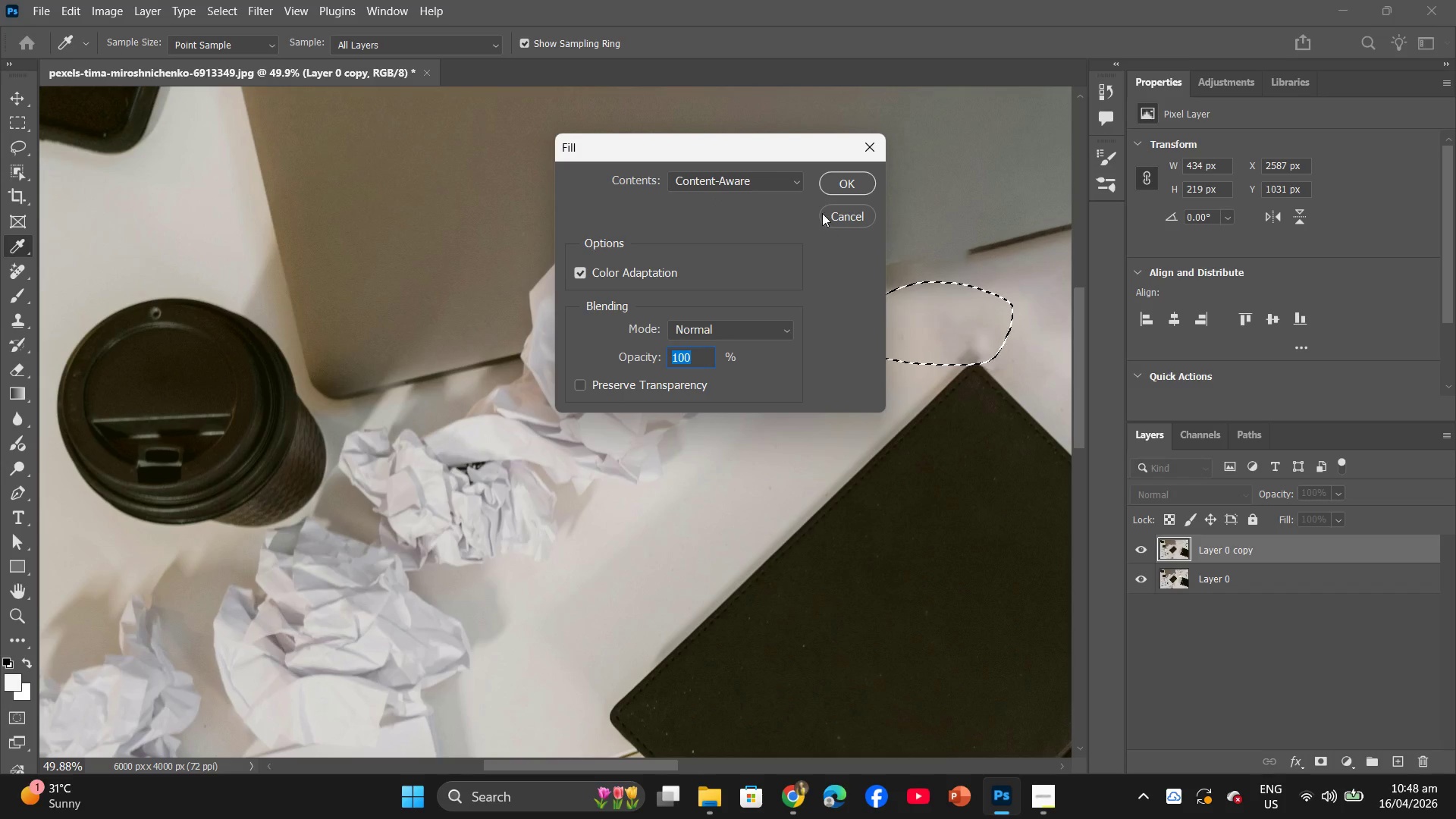 
left_click([830, 175])
 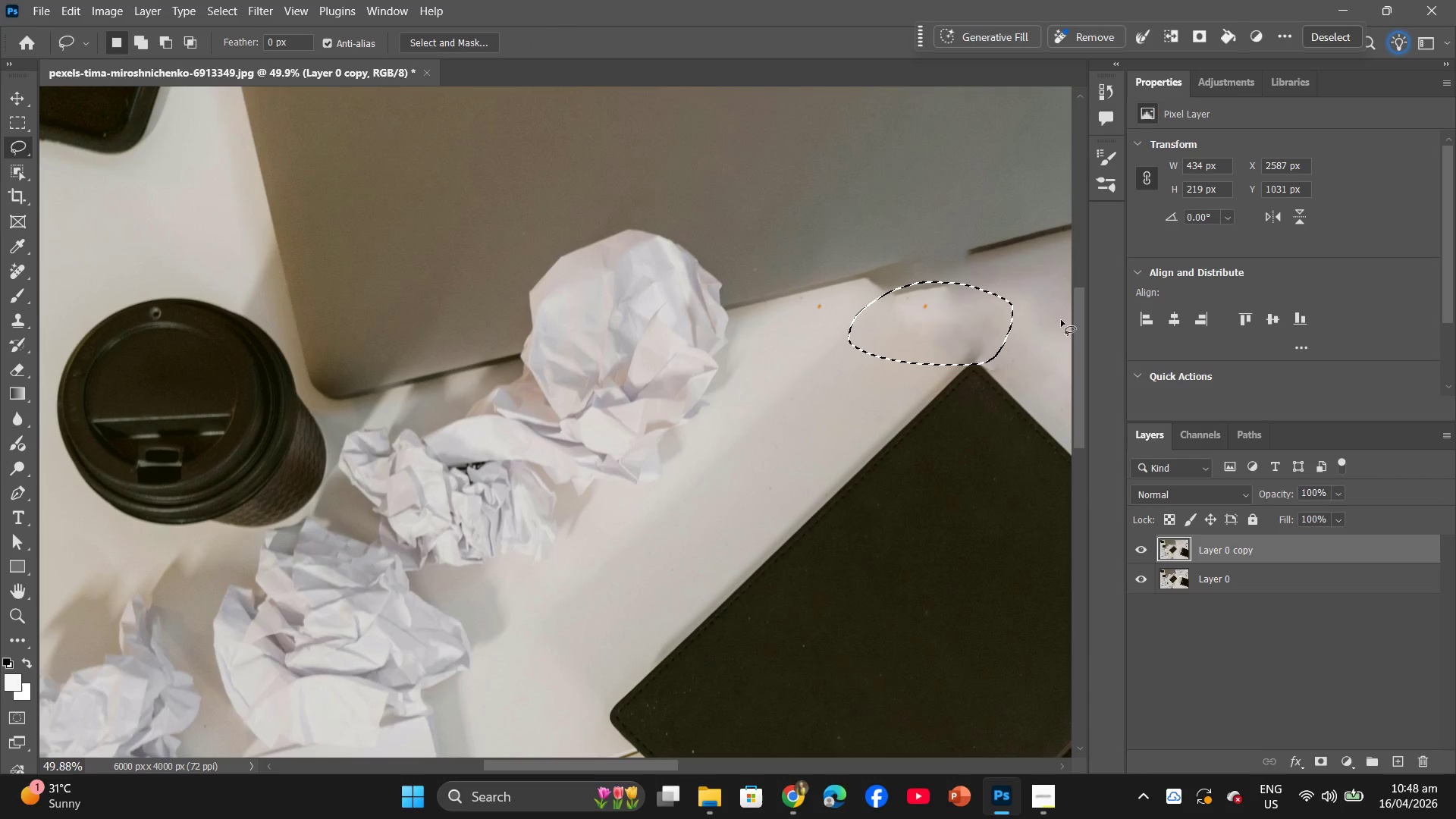 
key(Control+Z)
 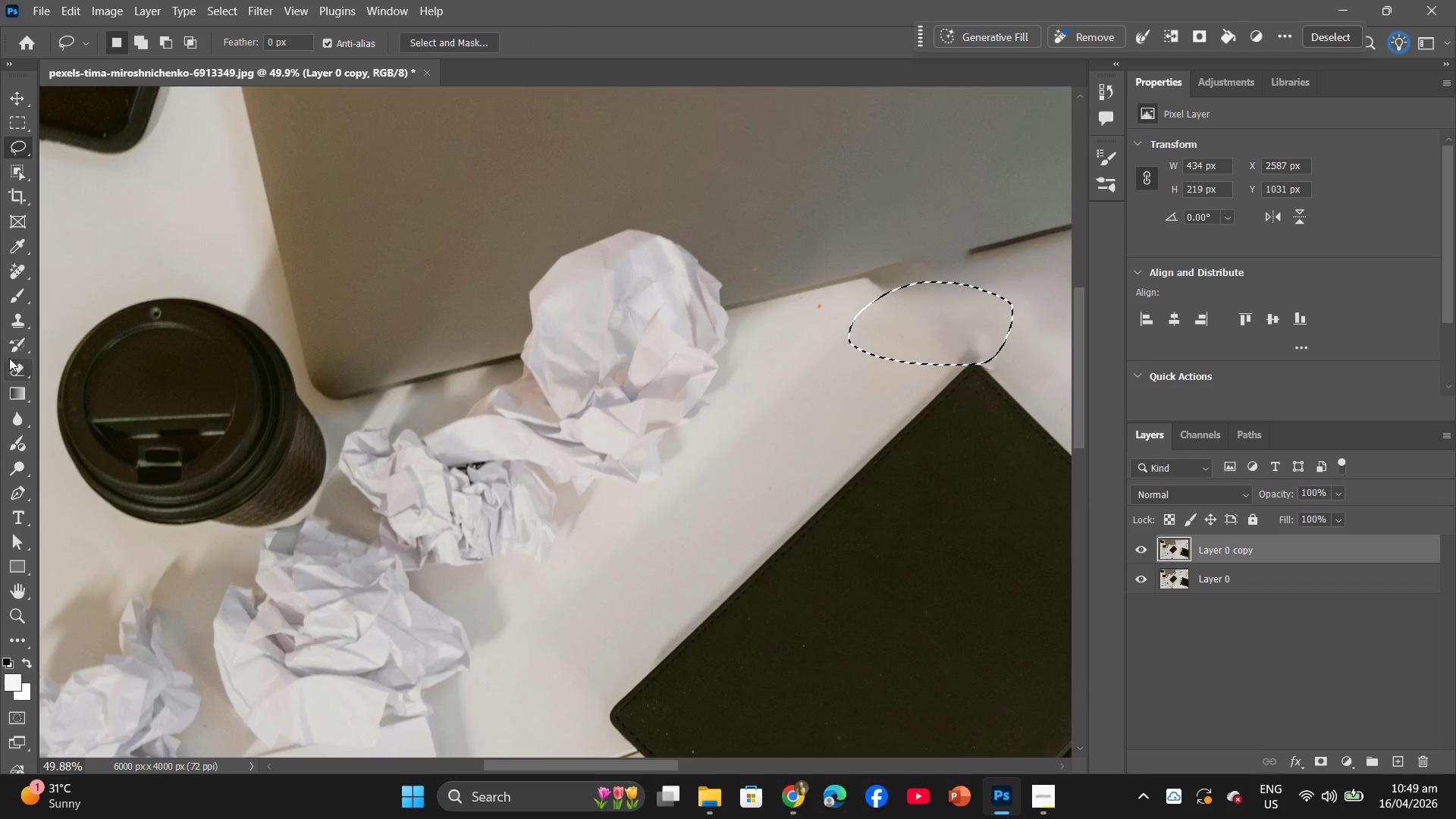 
left_click([8, 275])
 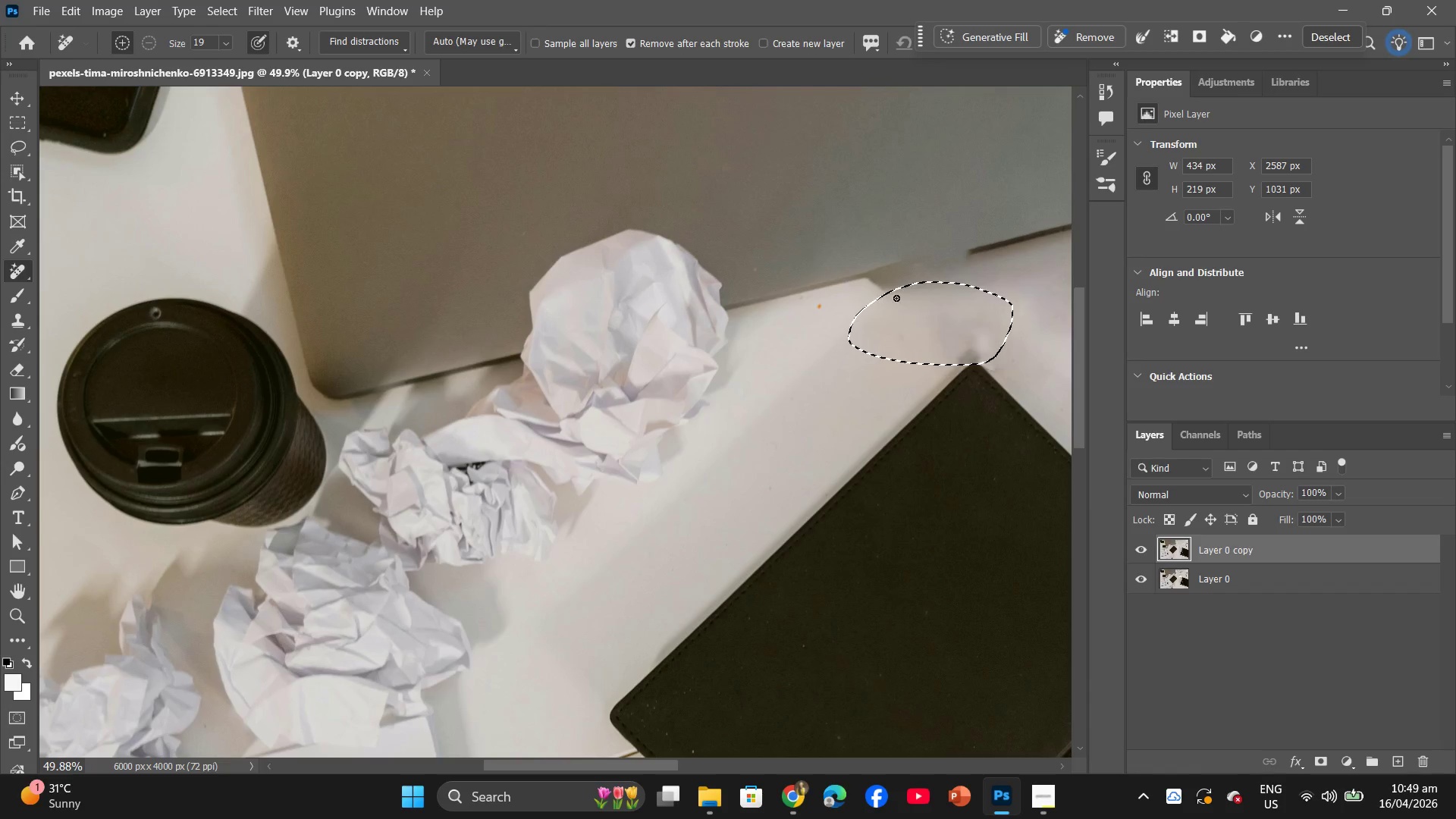 
left_click([947, 316])
 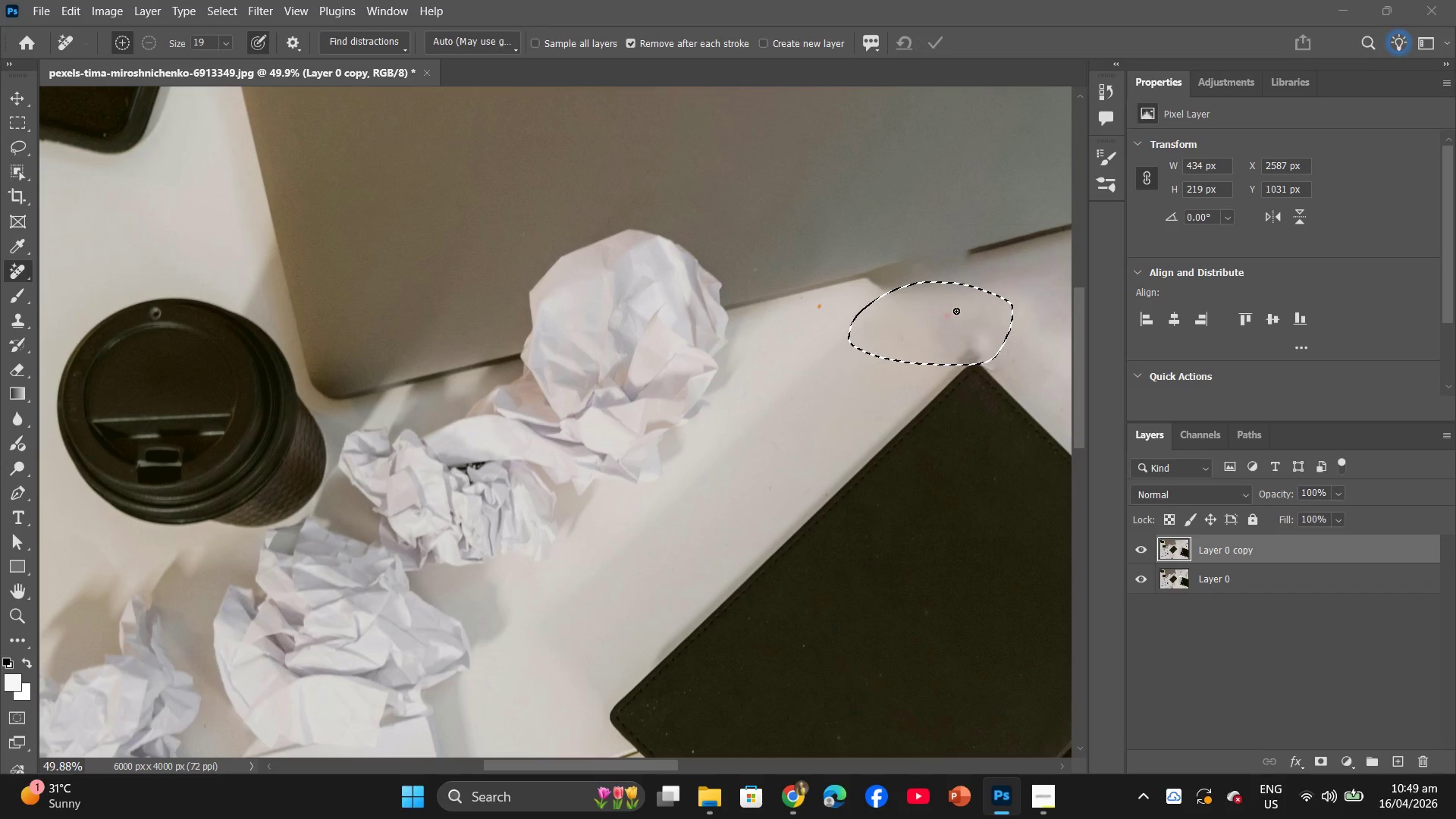 
left_click_drag(start_coordinate=[969, 303], to_coordinate=[912, 312])
 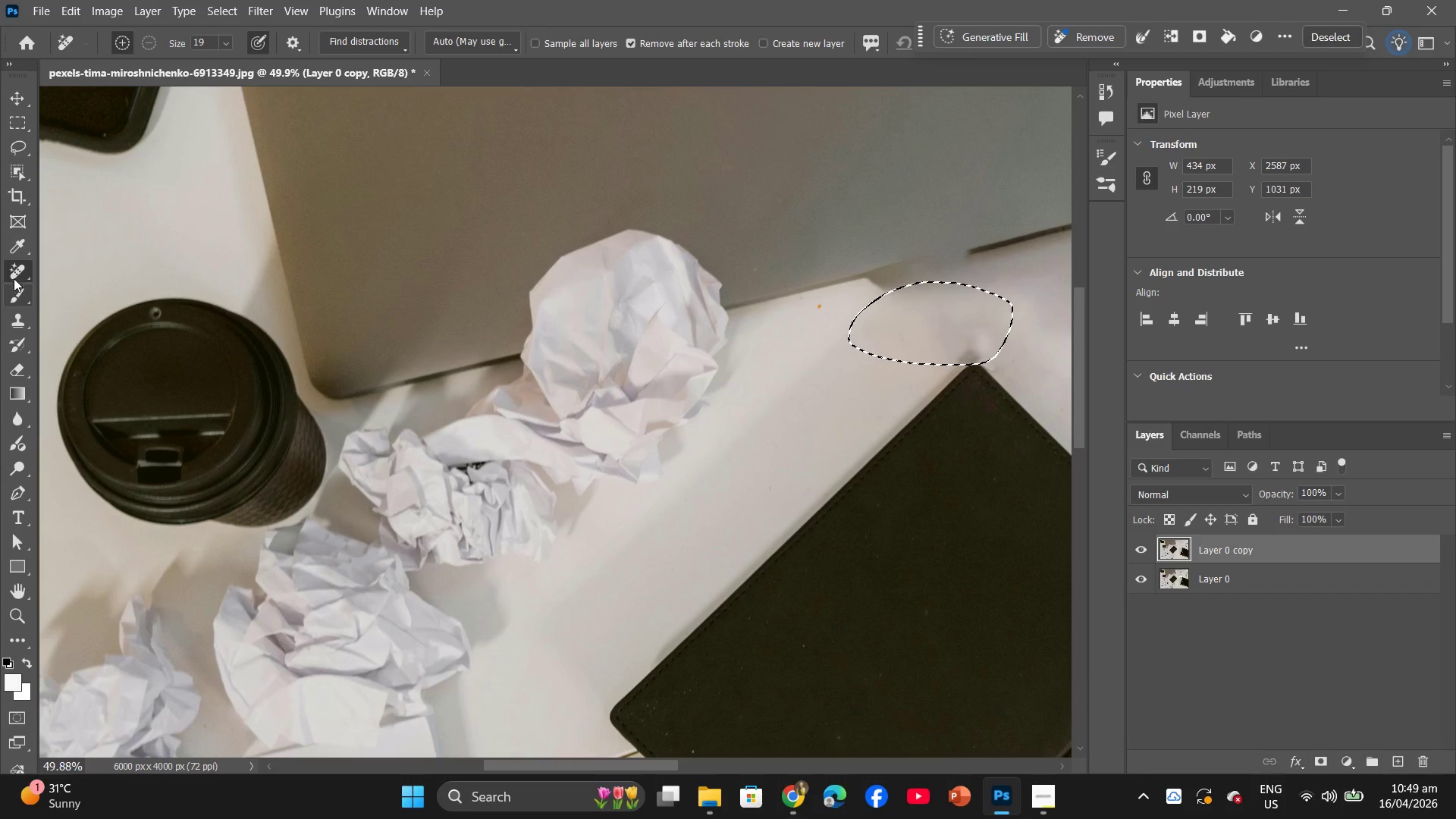 
left_click_drag(start_coordinate=[928, 306], to_coordinate=[888, 333])
 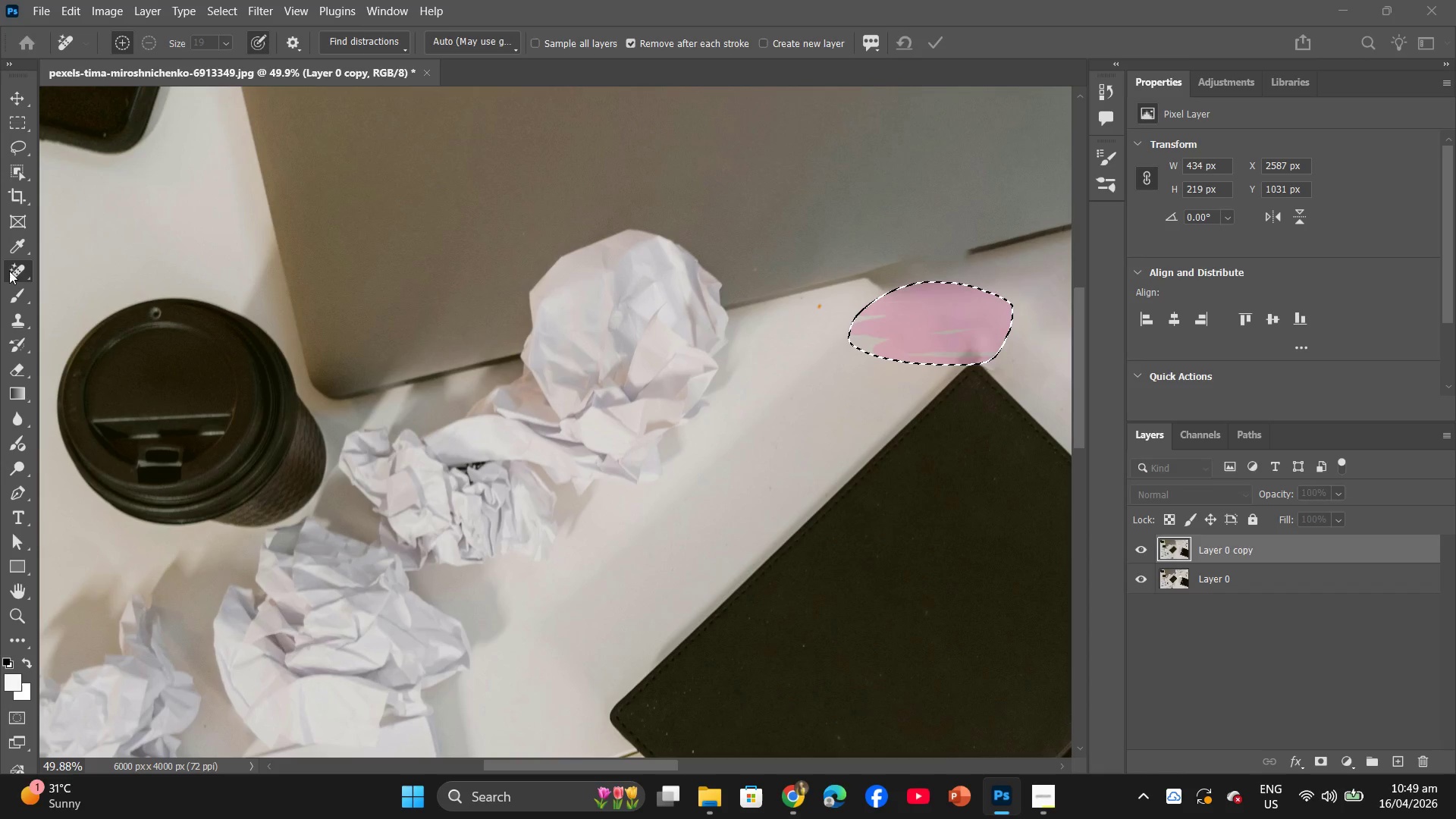 
left_click_drag(start_coordinate=[9, 270], to_coordinate=[53, 281])
 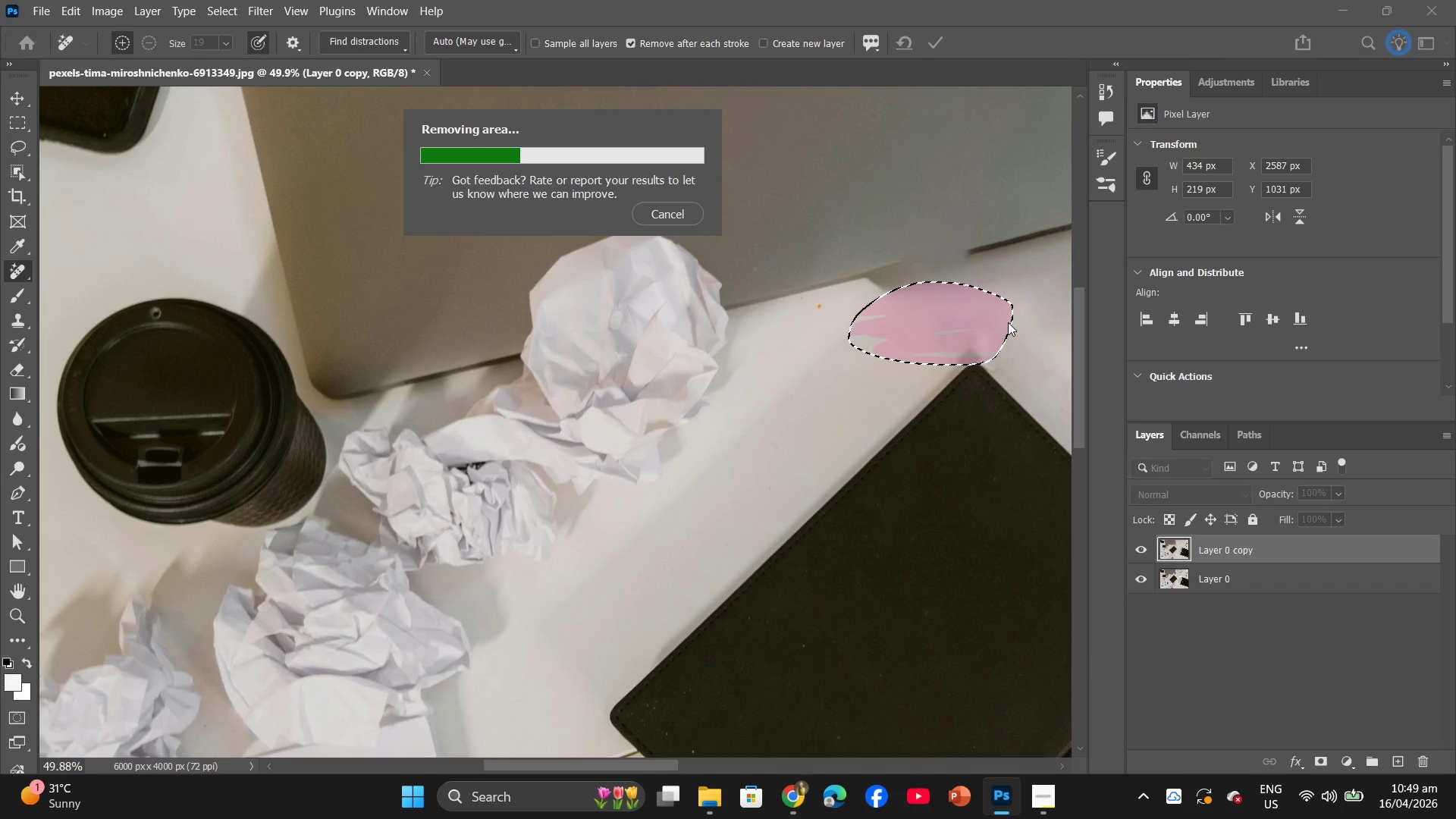 
scroll: coordinate [1077, 325], scroll_direction: up, amount: 5.0
 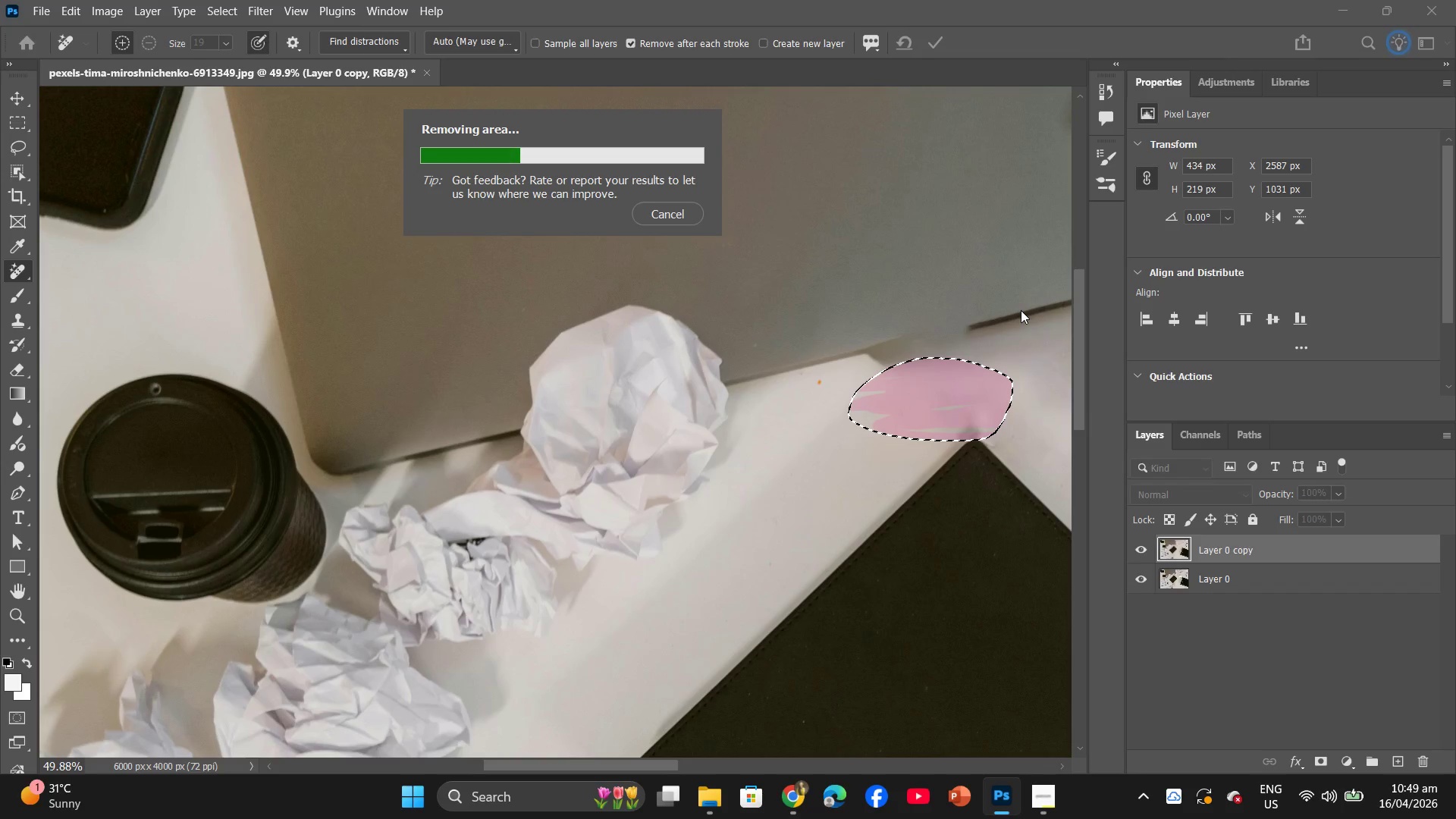 
hold_key(key=AltLeft, duration=1.59)
scroll: coordinate [895, 267], scroll_direction: down, amount: 19.0
 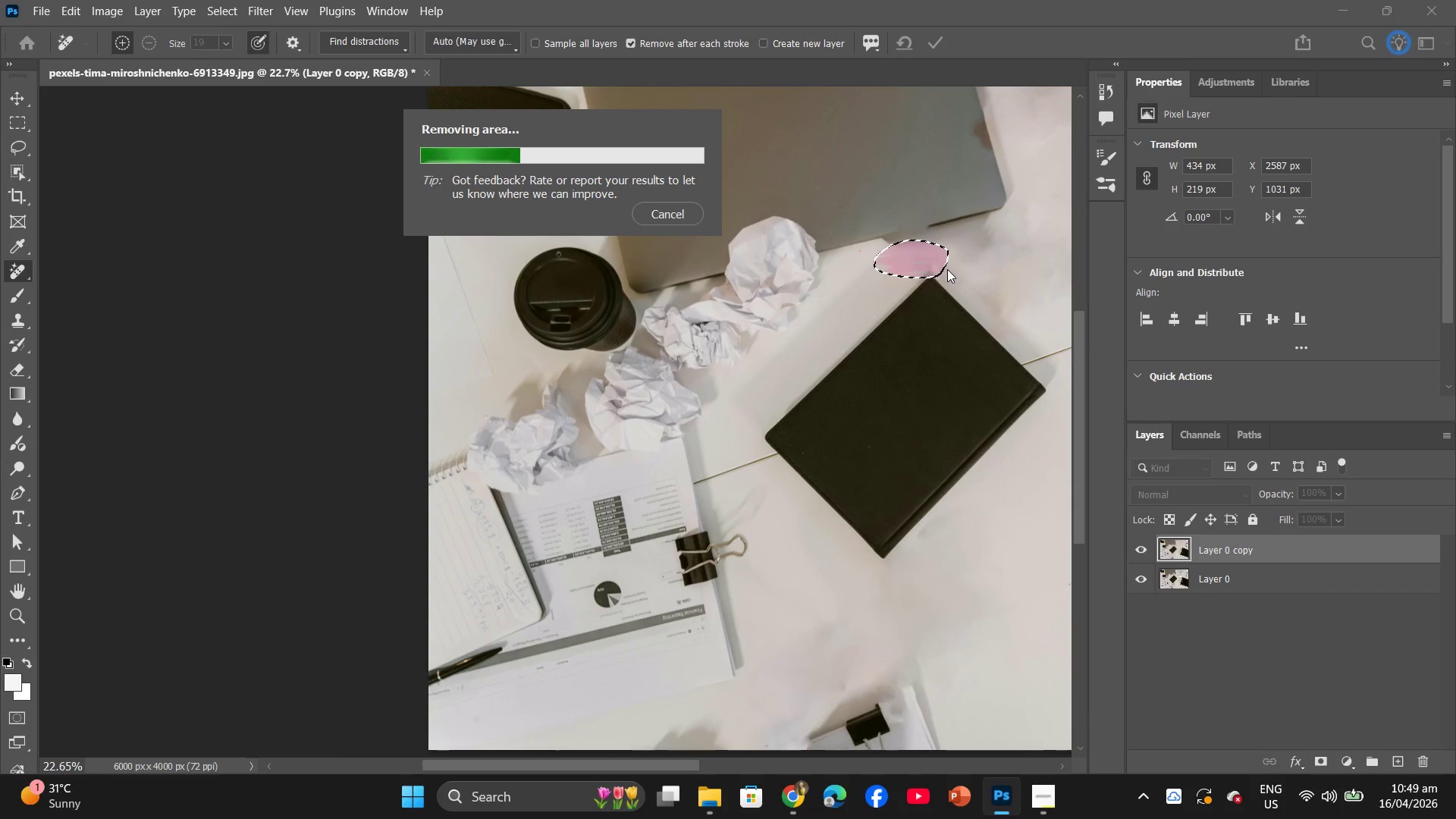 
hold_key(key=AltLeft, duration=0.66)
scroll: coordinate [944, 274], scroll_direction: down, amount: 6.0
 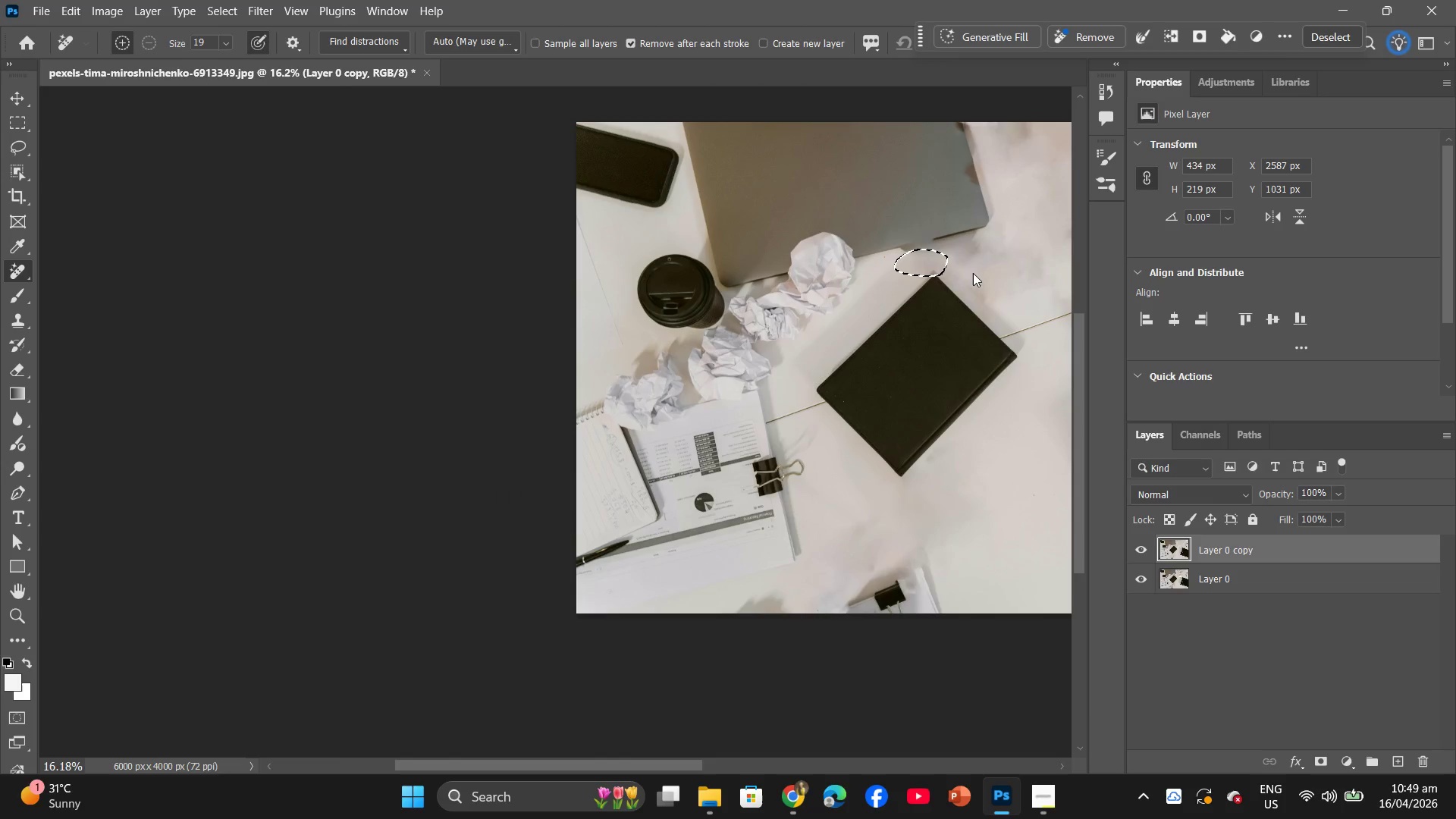 
left_click([973, 273])
 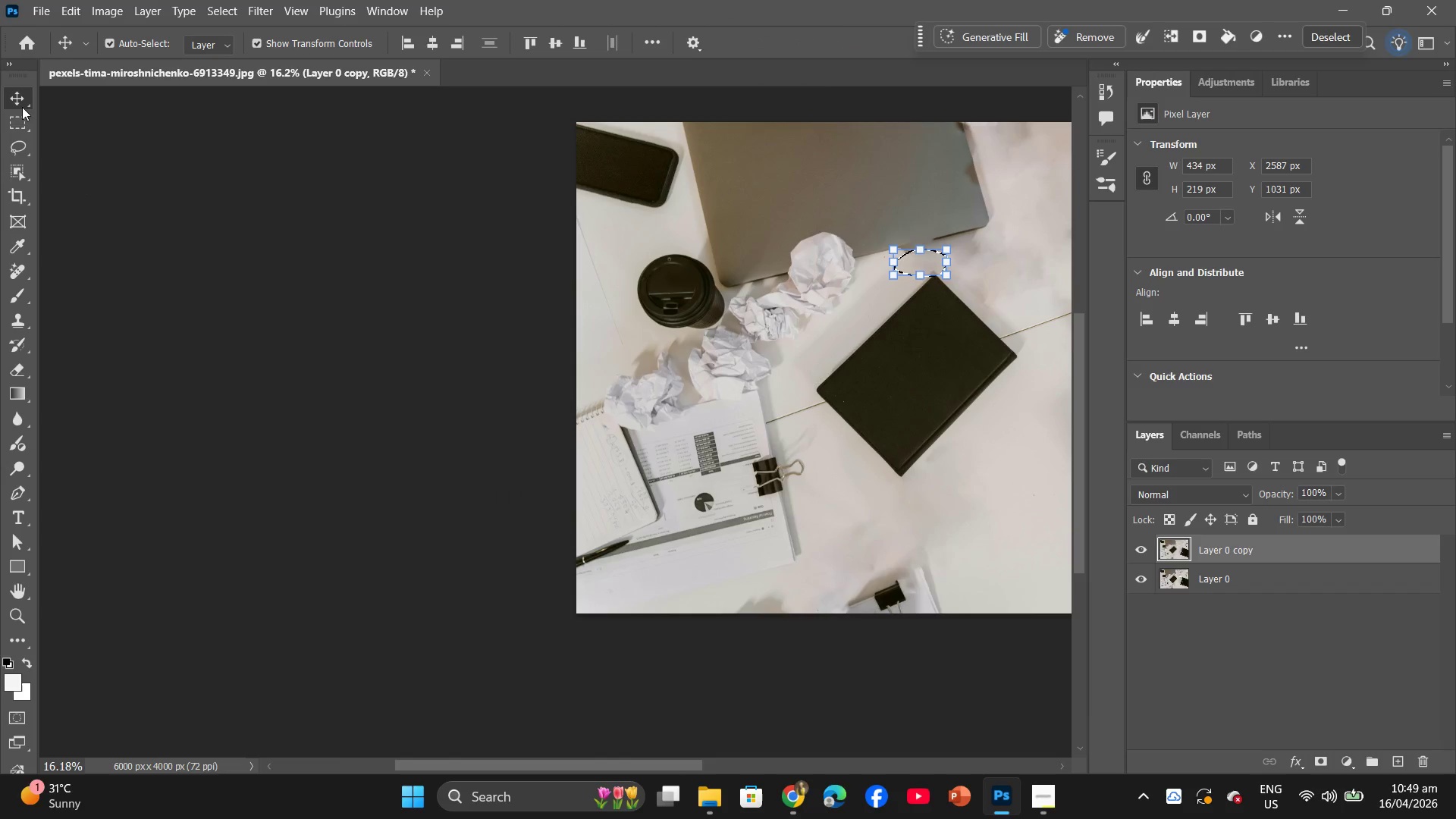 
left_click_drag(start_coordinate=[921, 270], to_coordinate=[875, 290])
 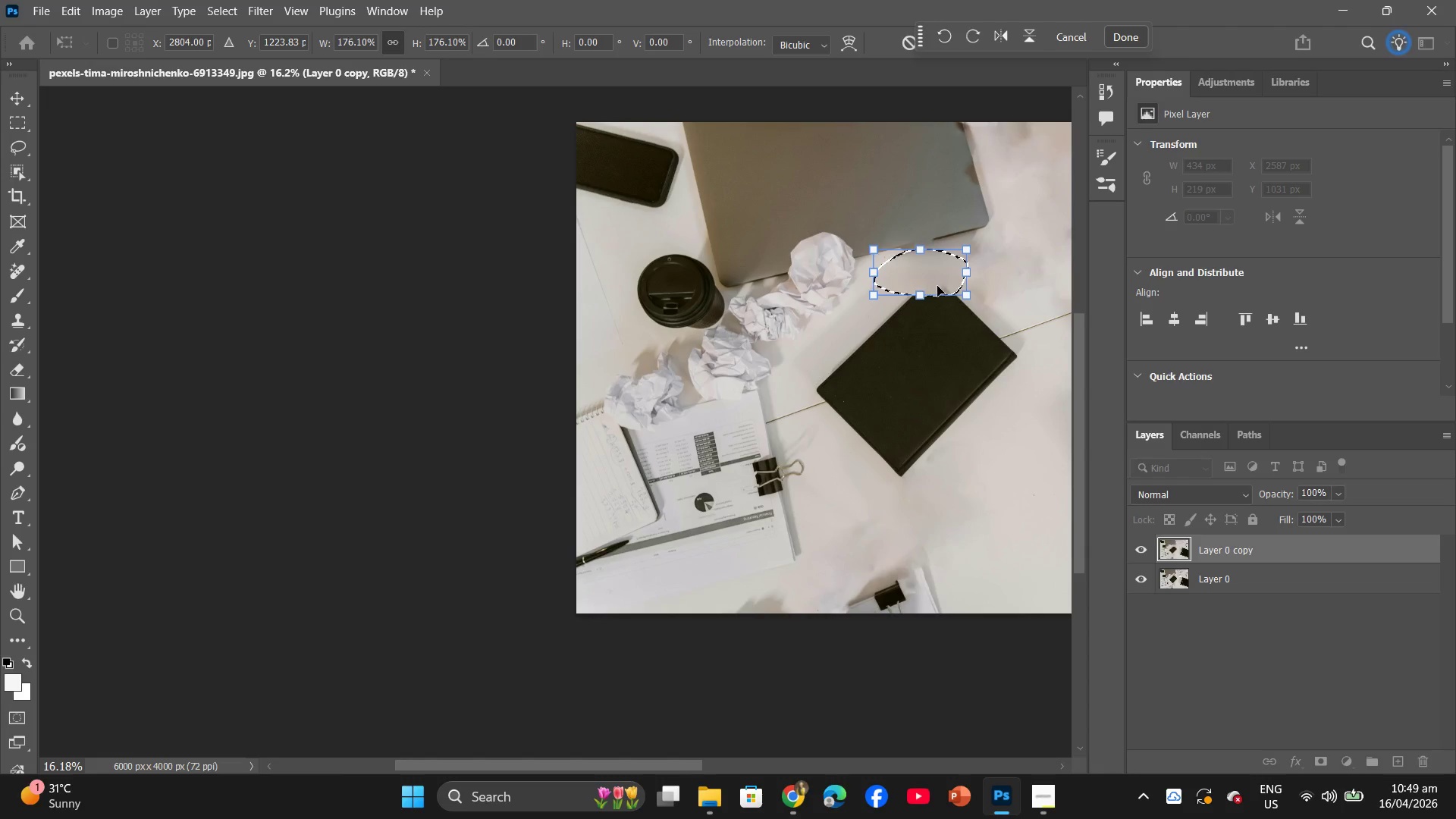 
right_click([932, 261])
 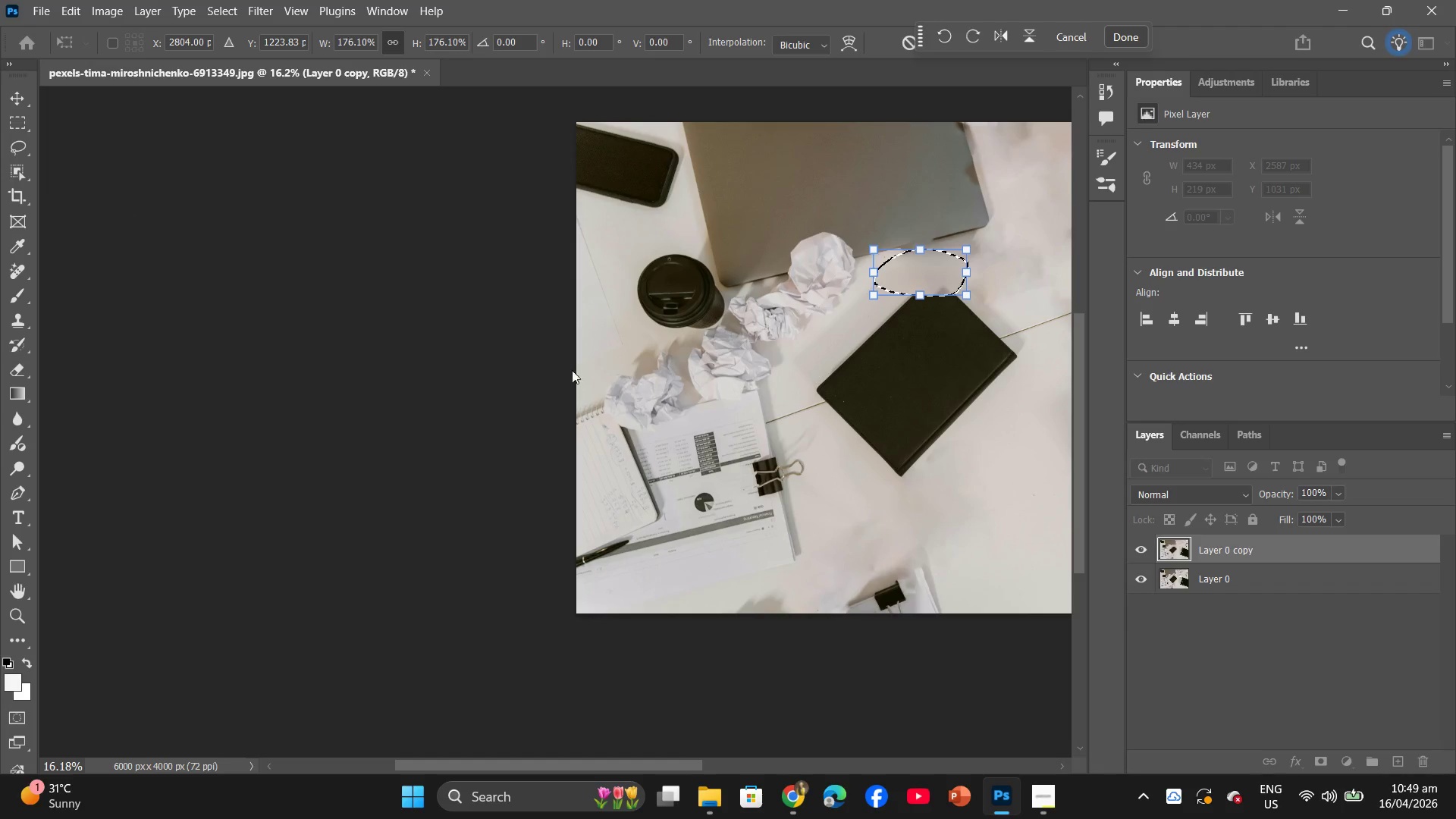 
wait(5.94)
 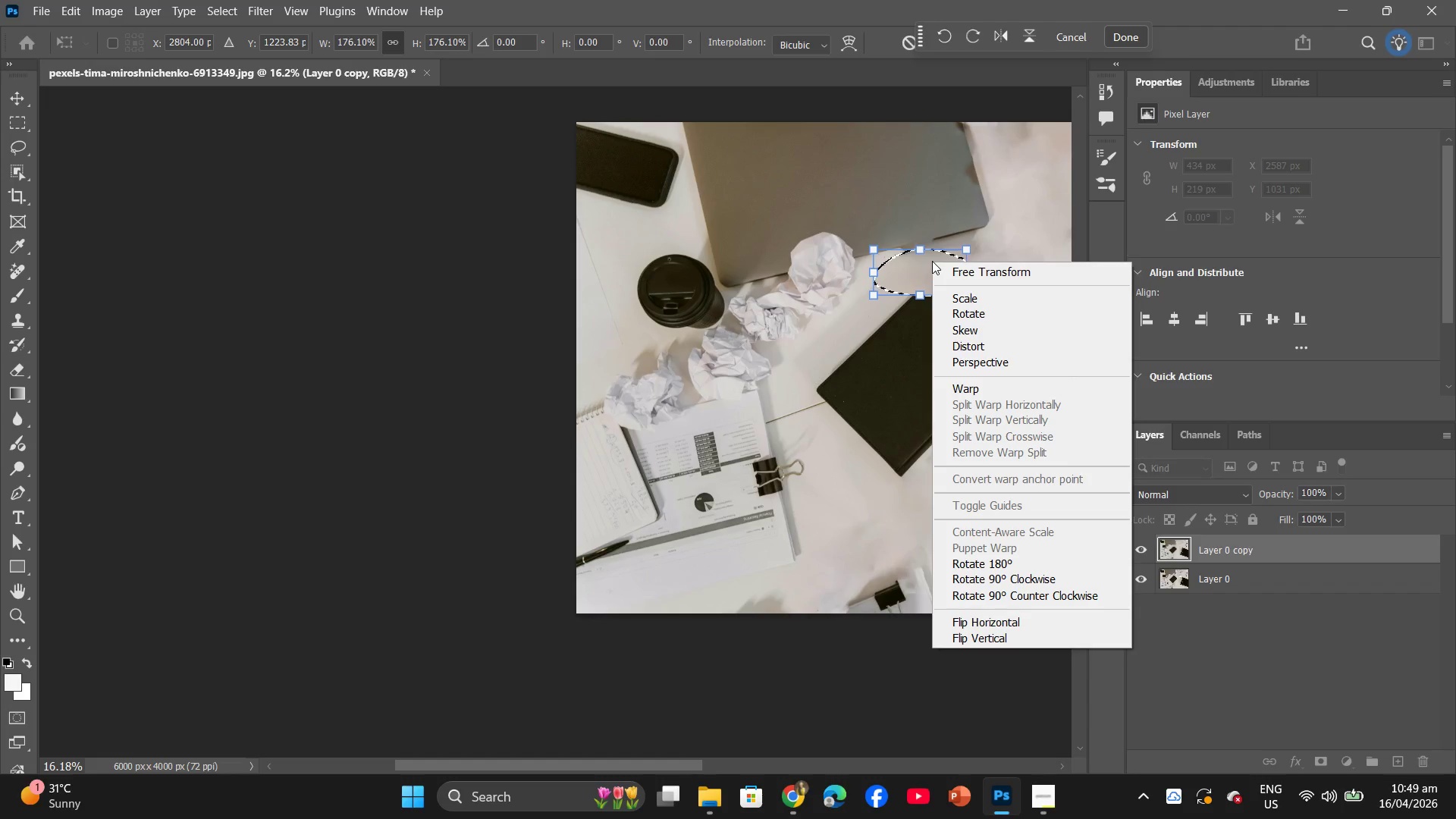 
double_click([765, 339])
 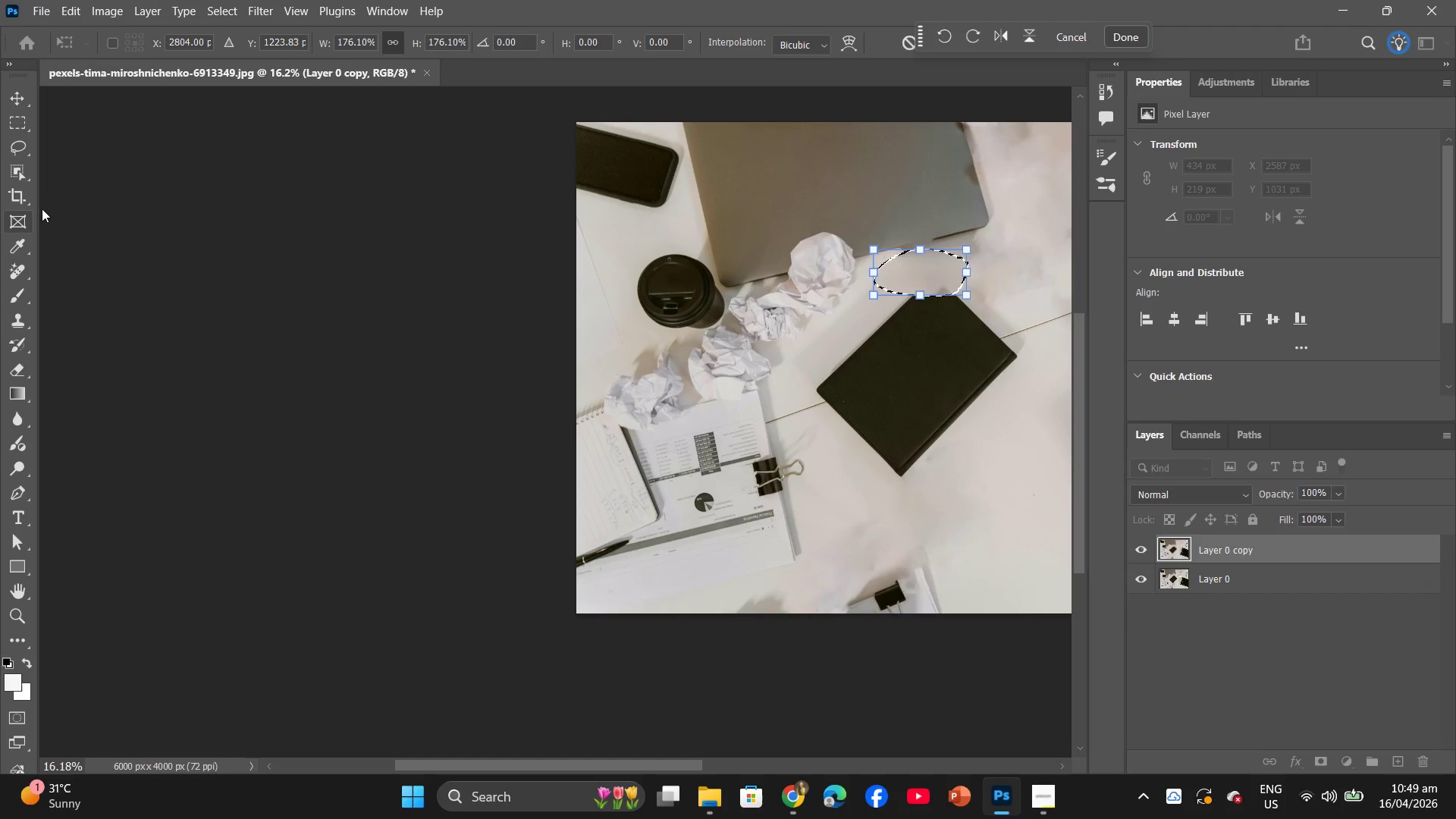 
left_click([11, 149])
 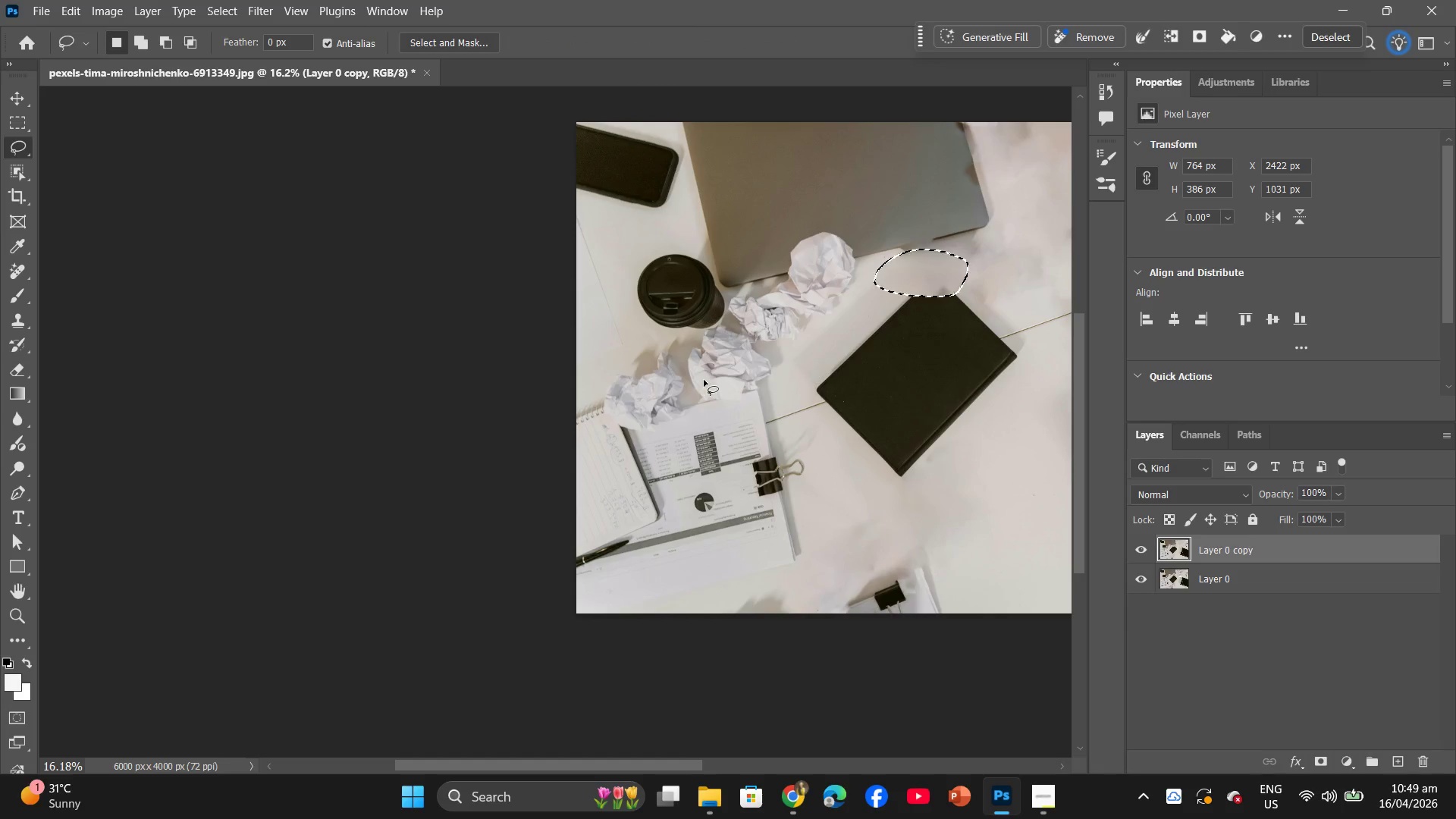 
double_click([734, 374])
 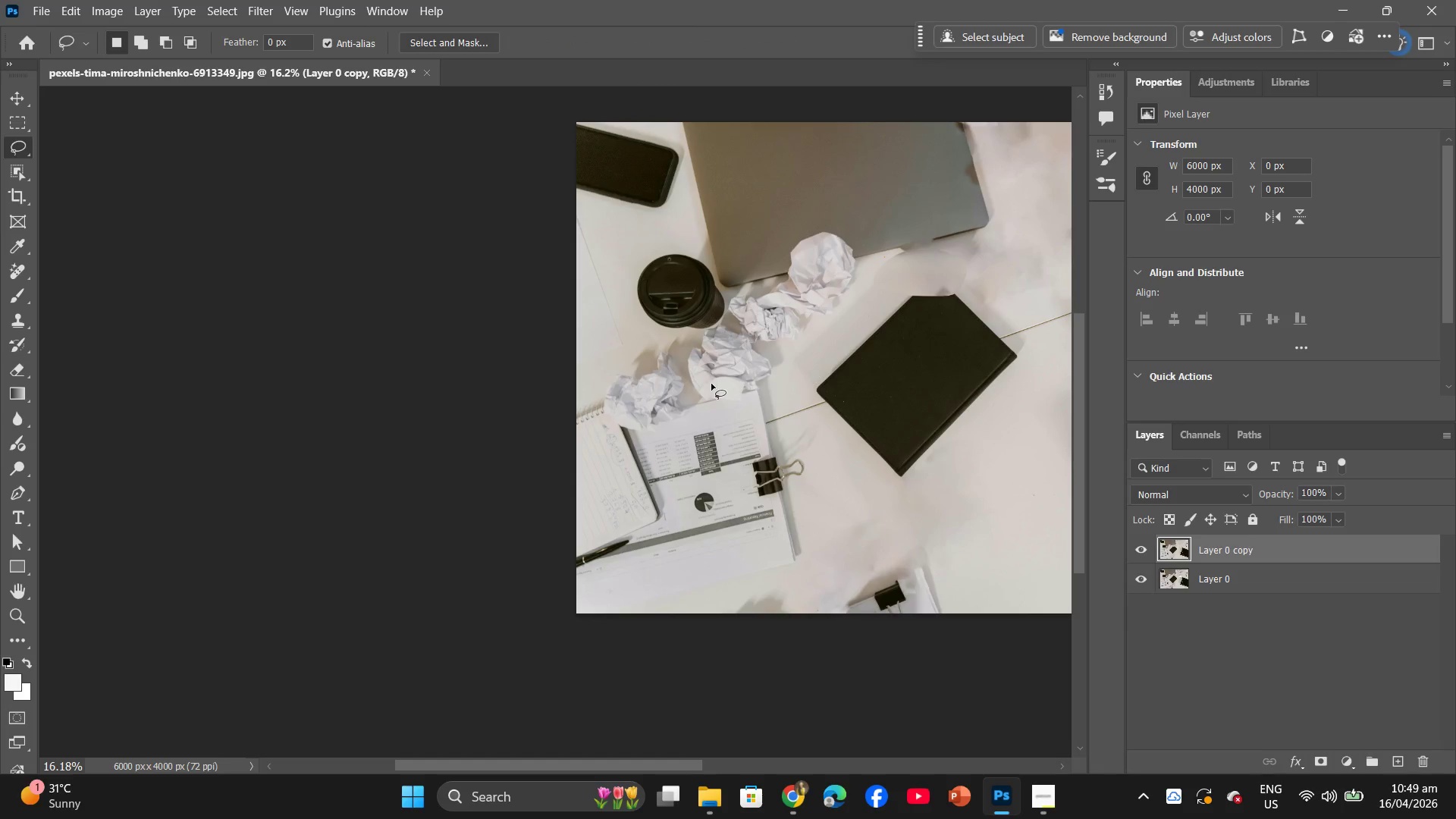 
key(Control+Z)
 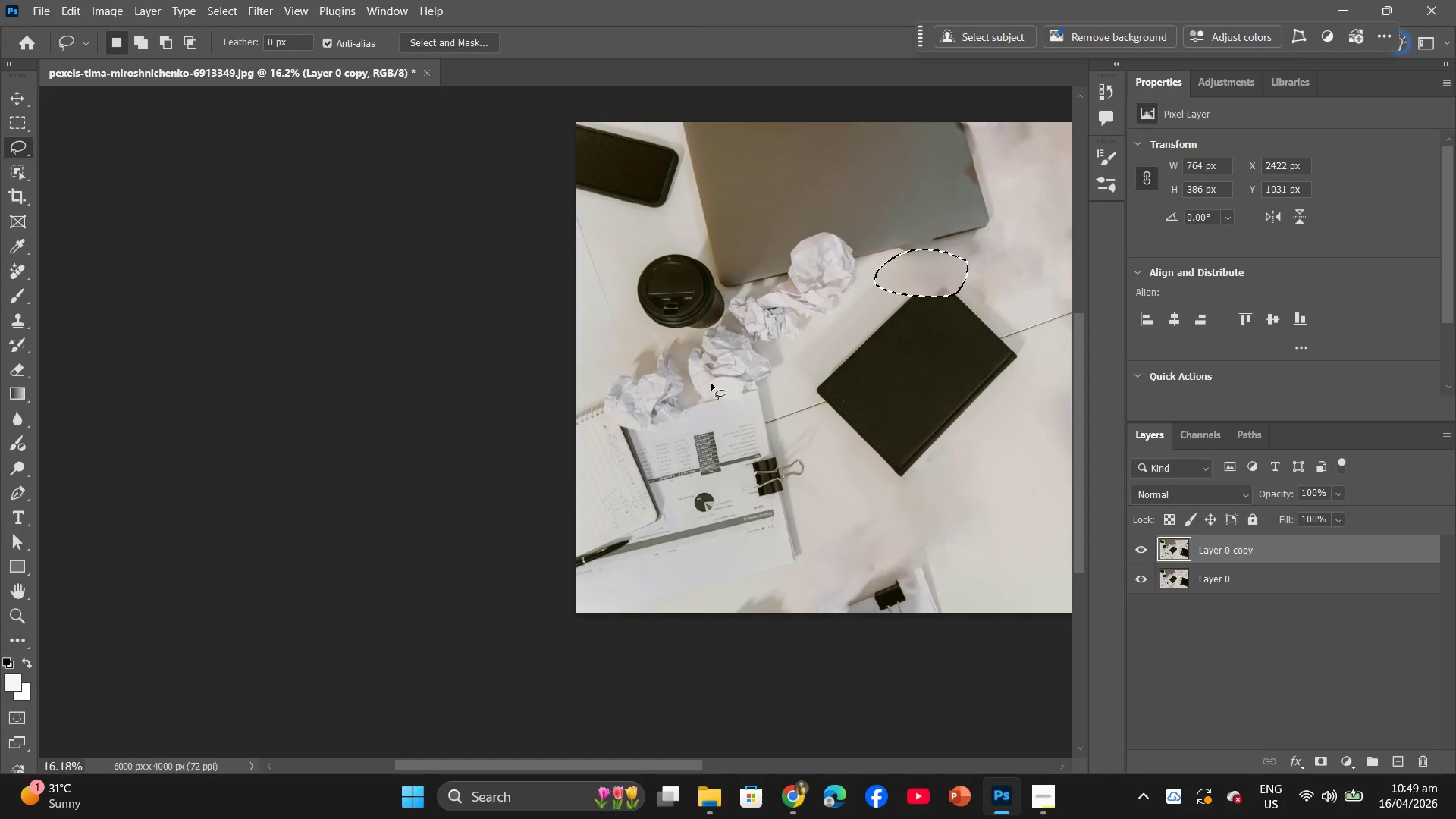 
key(Control+Z)
 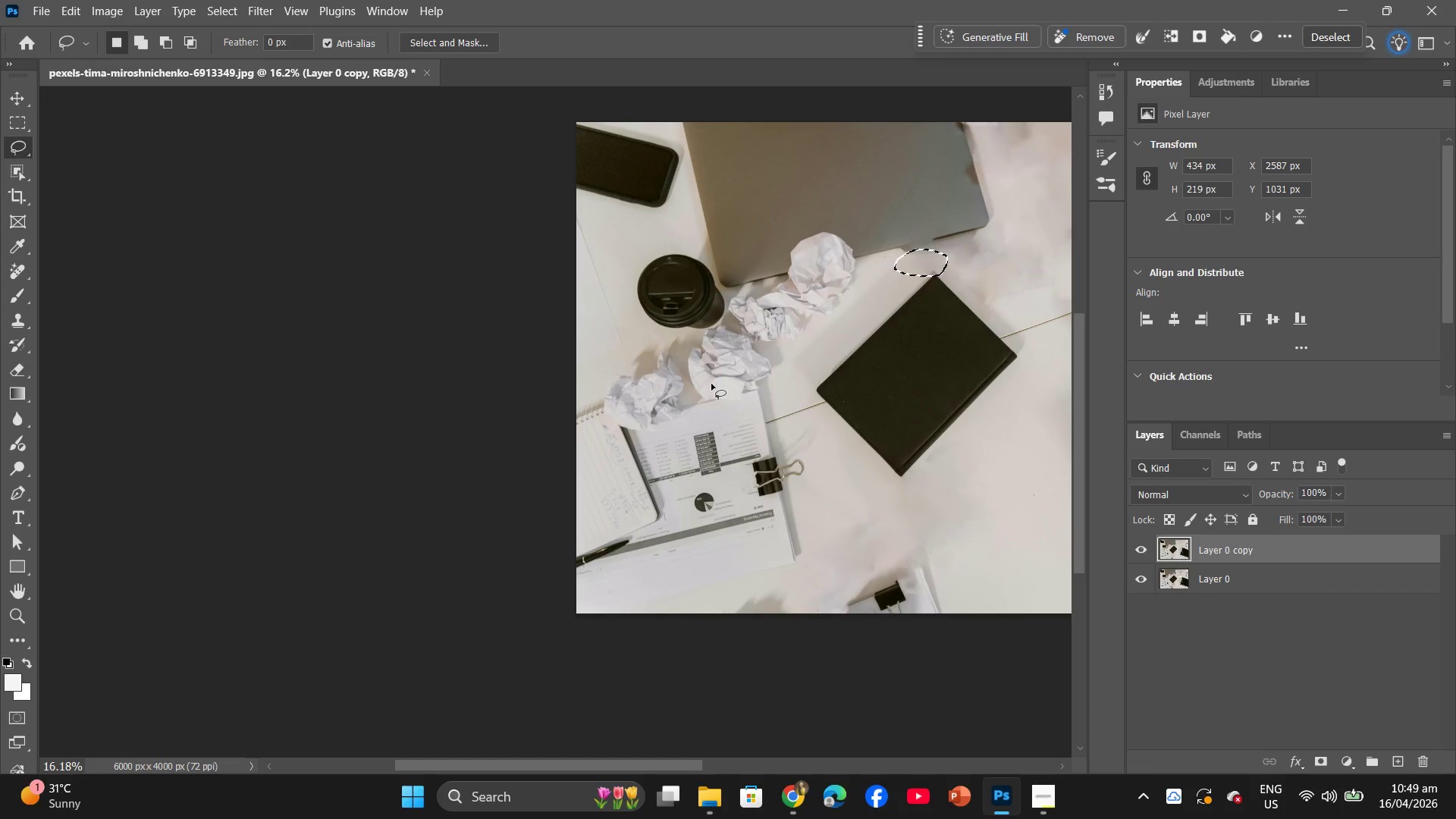 
key(Control+ControlLeft)
 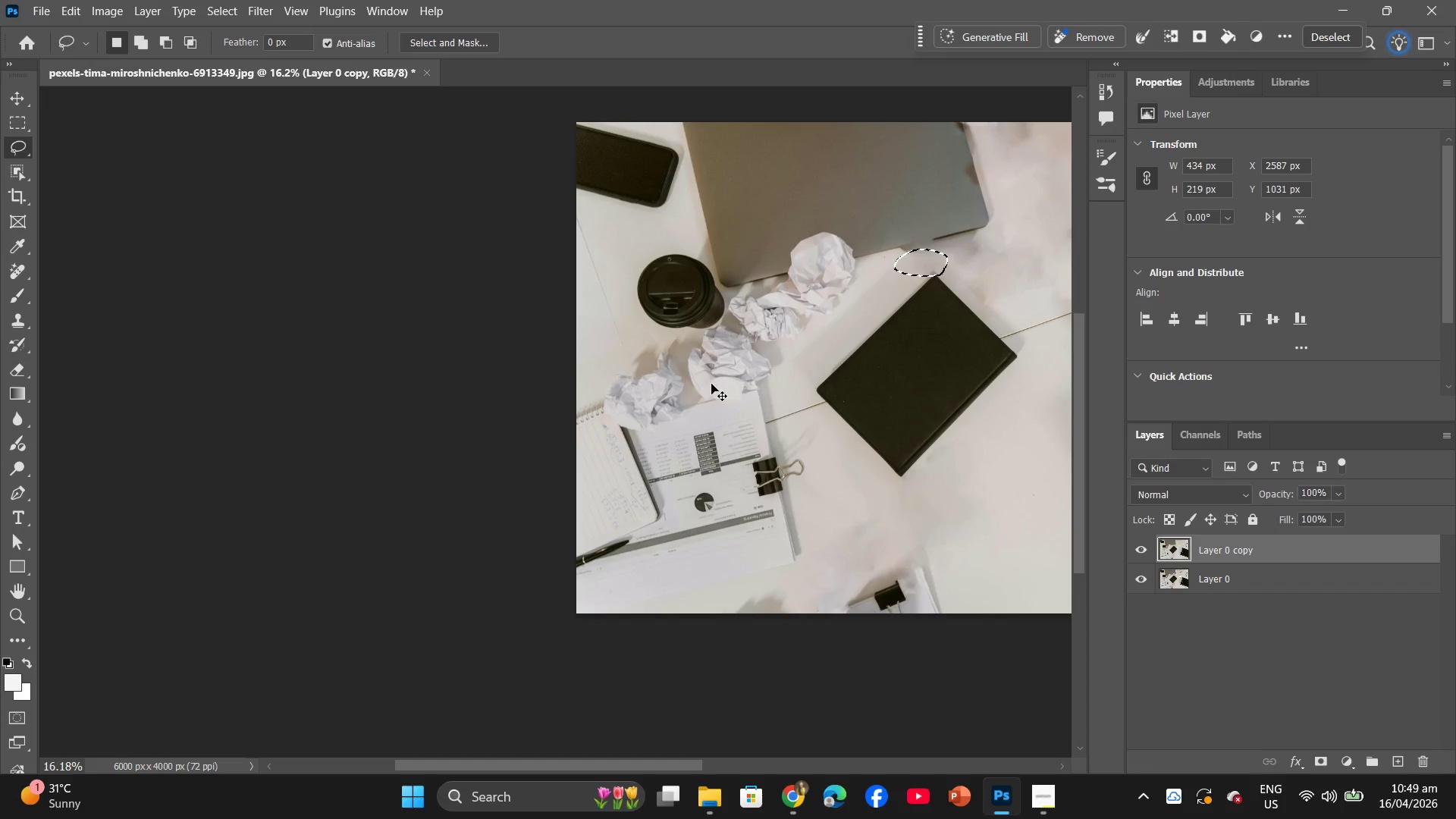 
key(Control+Z)
 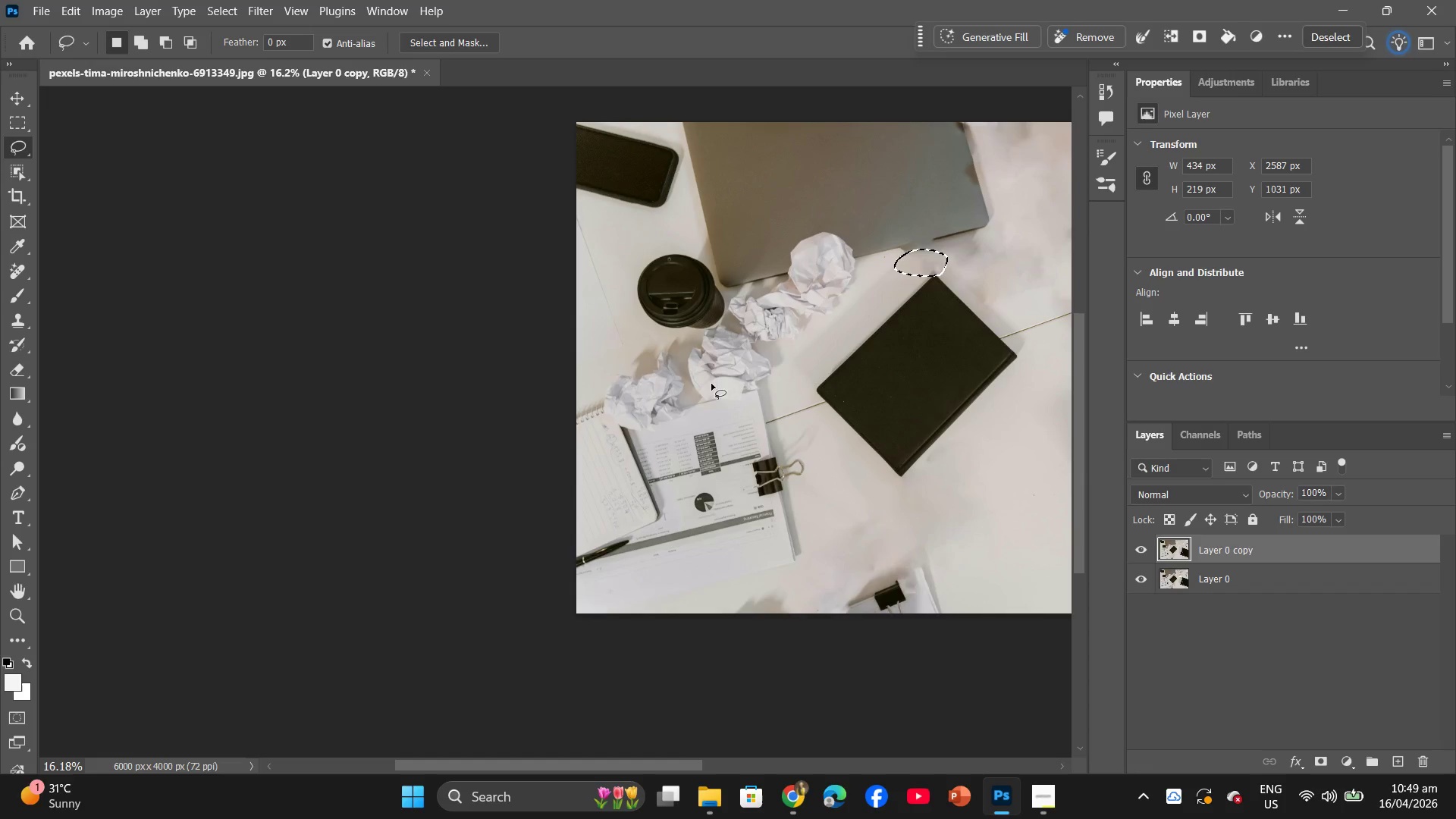 
key(Control+Z)
 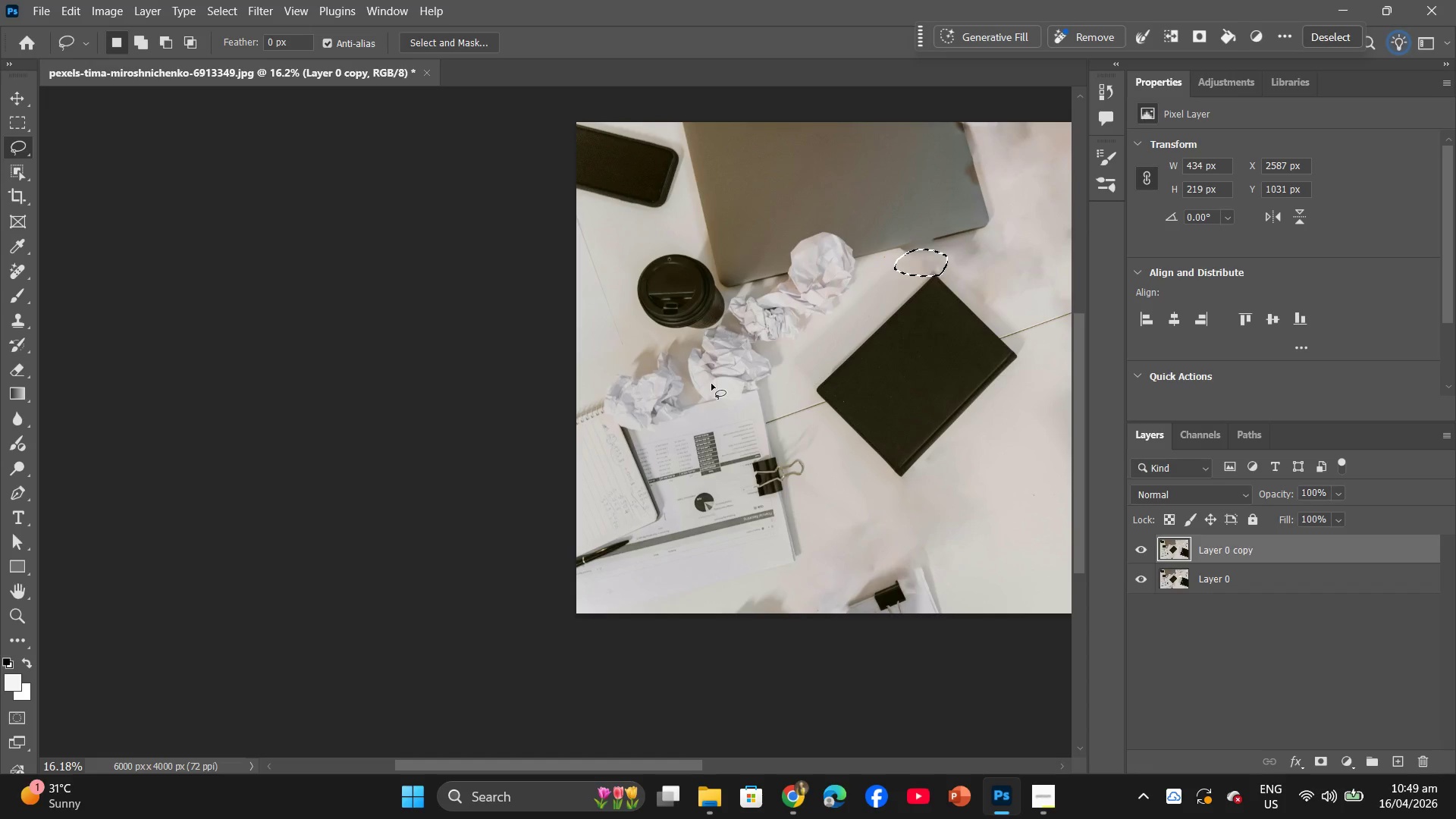 
key(Control+Z)
 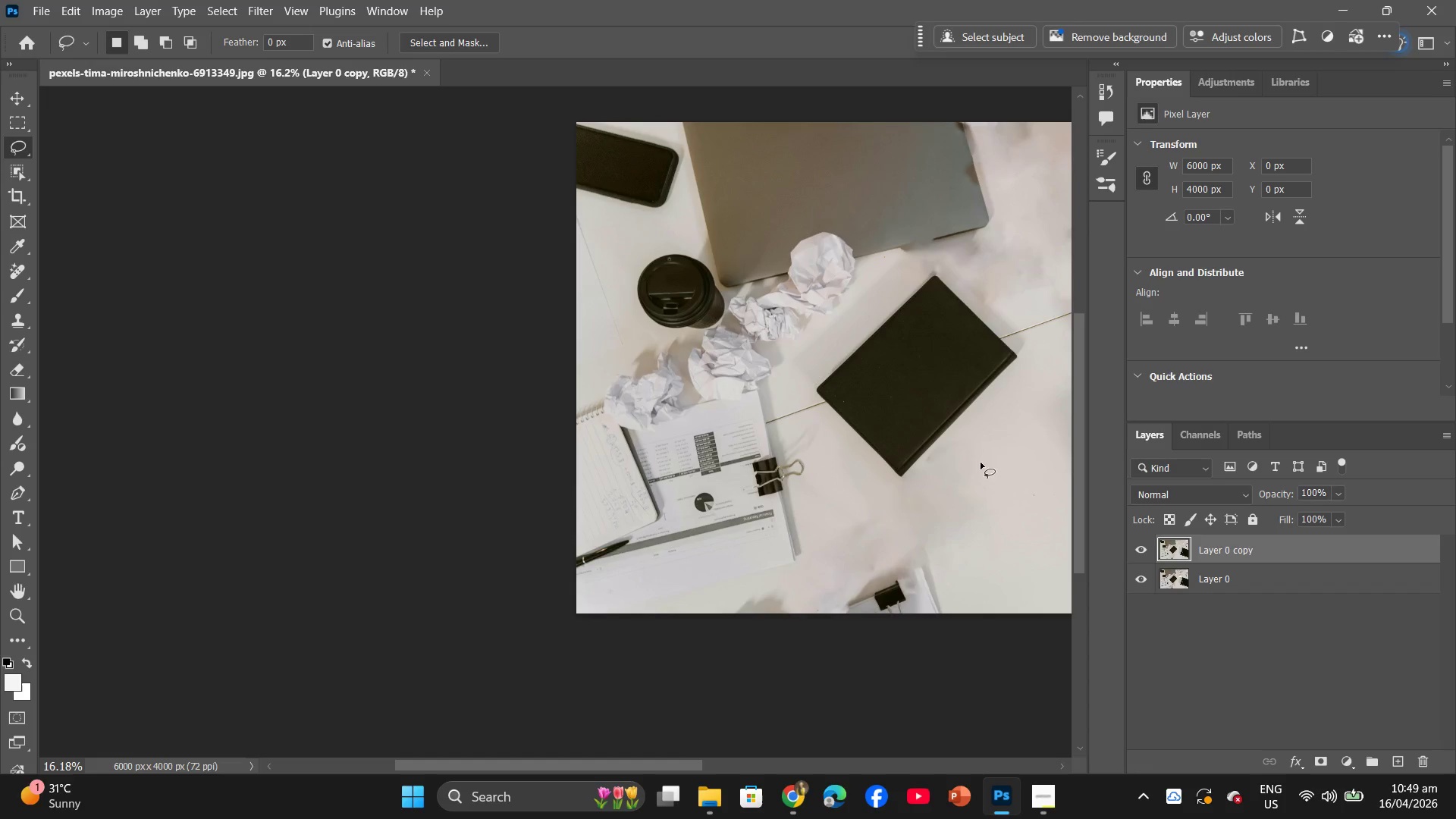 
hold_key(key=AltLeft, duration=1.39)
scroll: coordinate [1032, 480], scroll_direction: up, amount: 6.0
 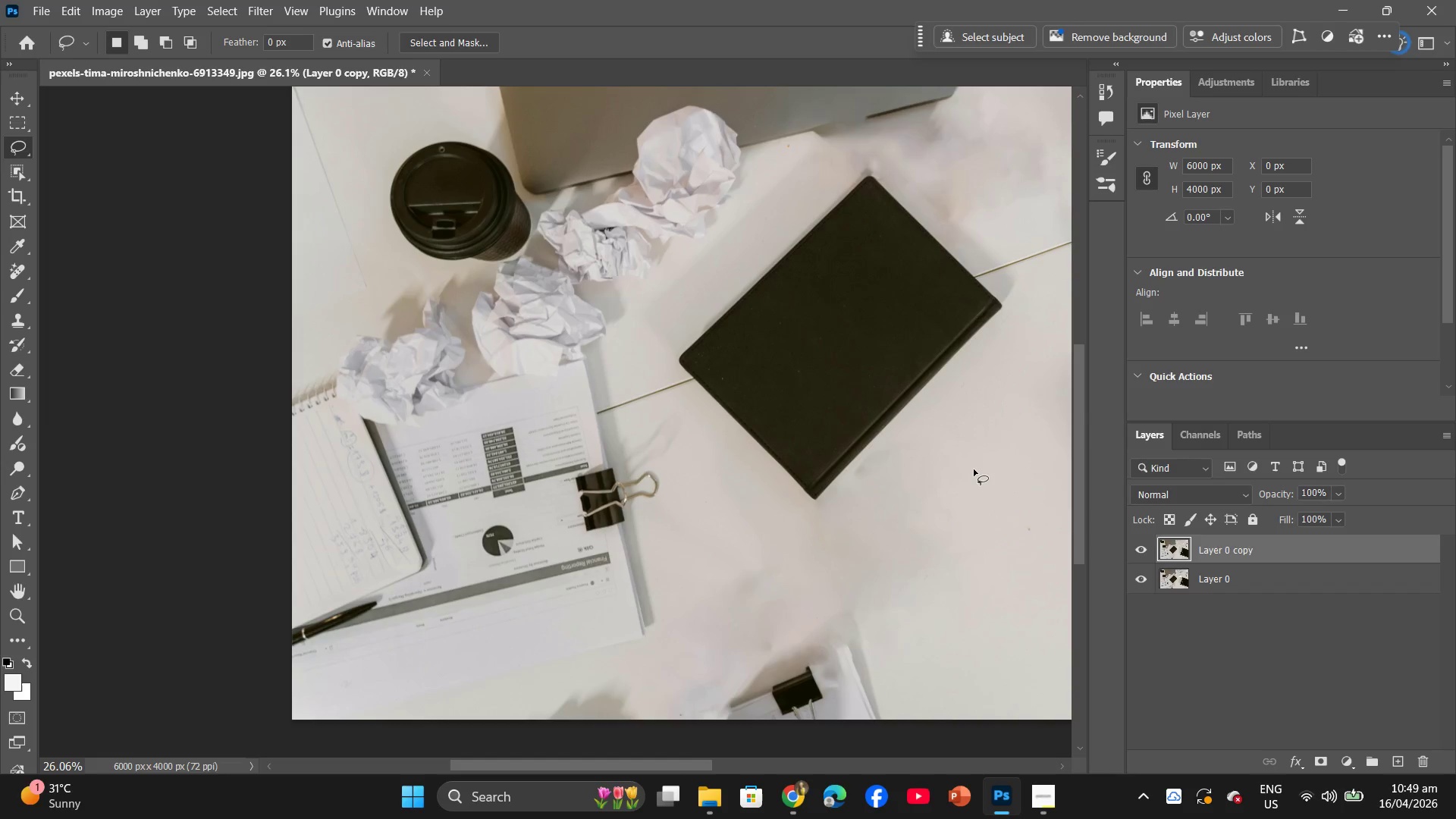 
hold_key(key=AltLeft, duration=0.73)
scroll: coordinate [972, 470], scroll_direction: down, amount: 6.0
 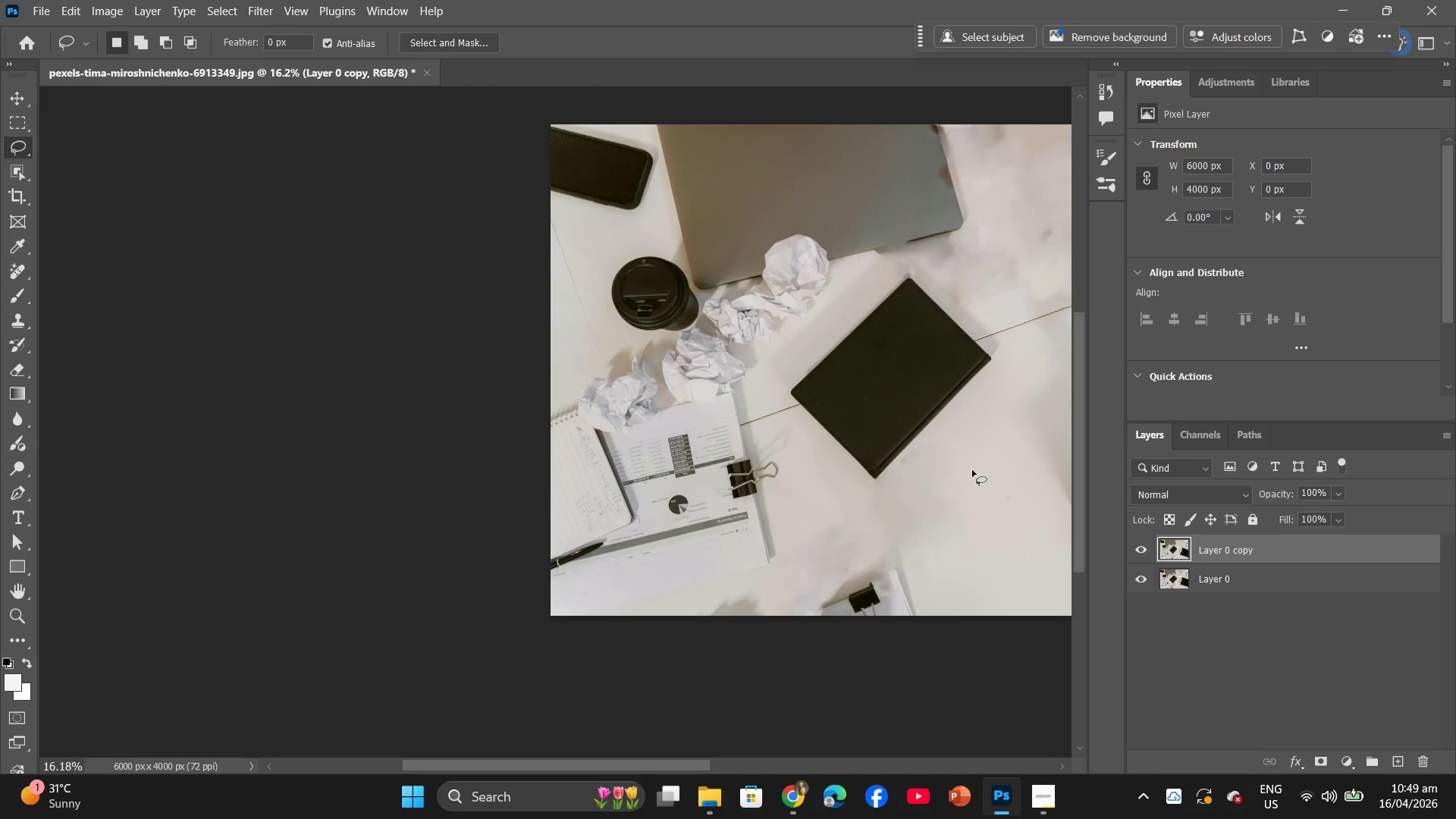 
hold_key(key=Space, duration=1.51)
 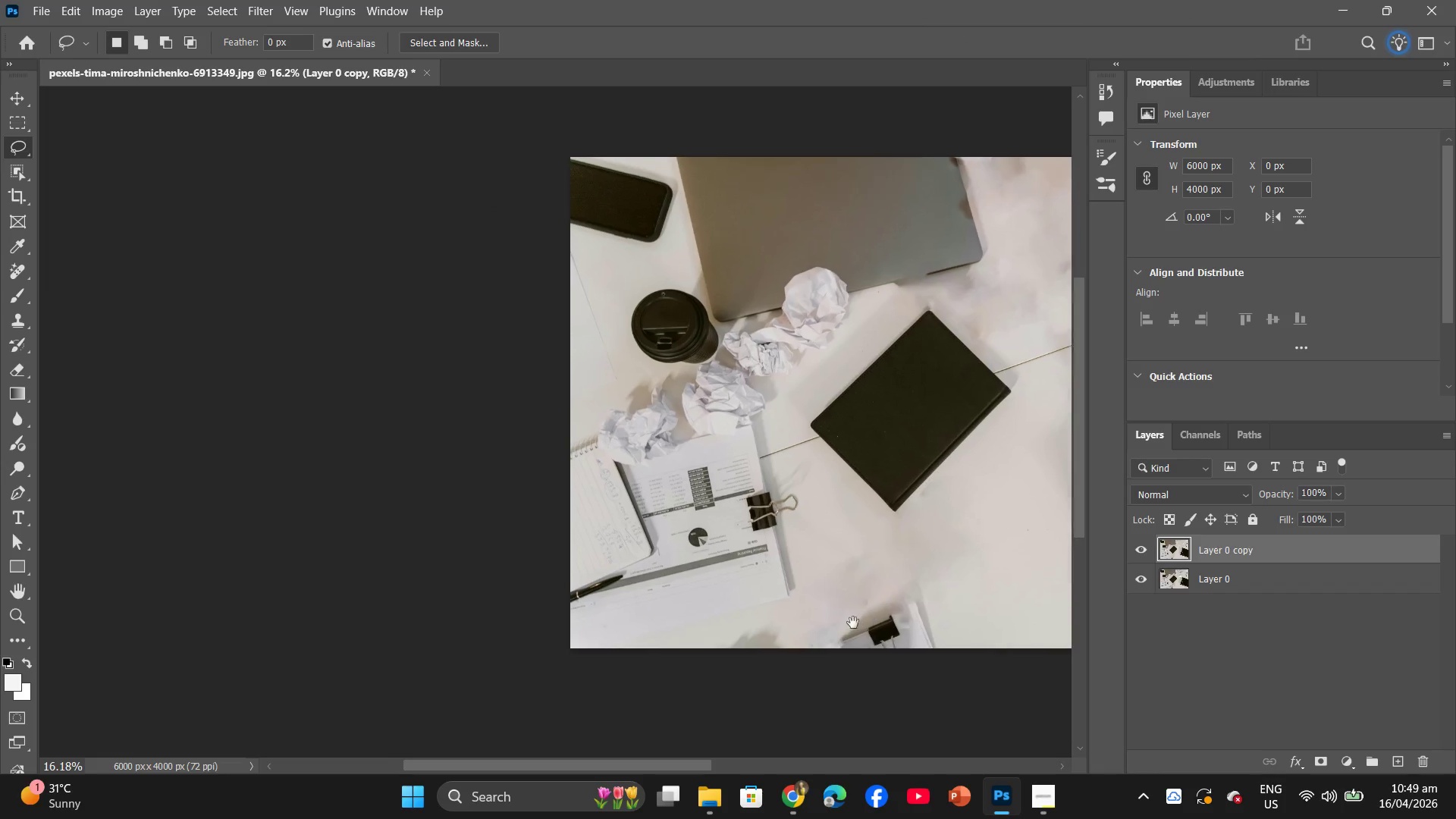 
left_click_drag(start_coordinate=[866, 551], to_coordinate=[862, 639])
 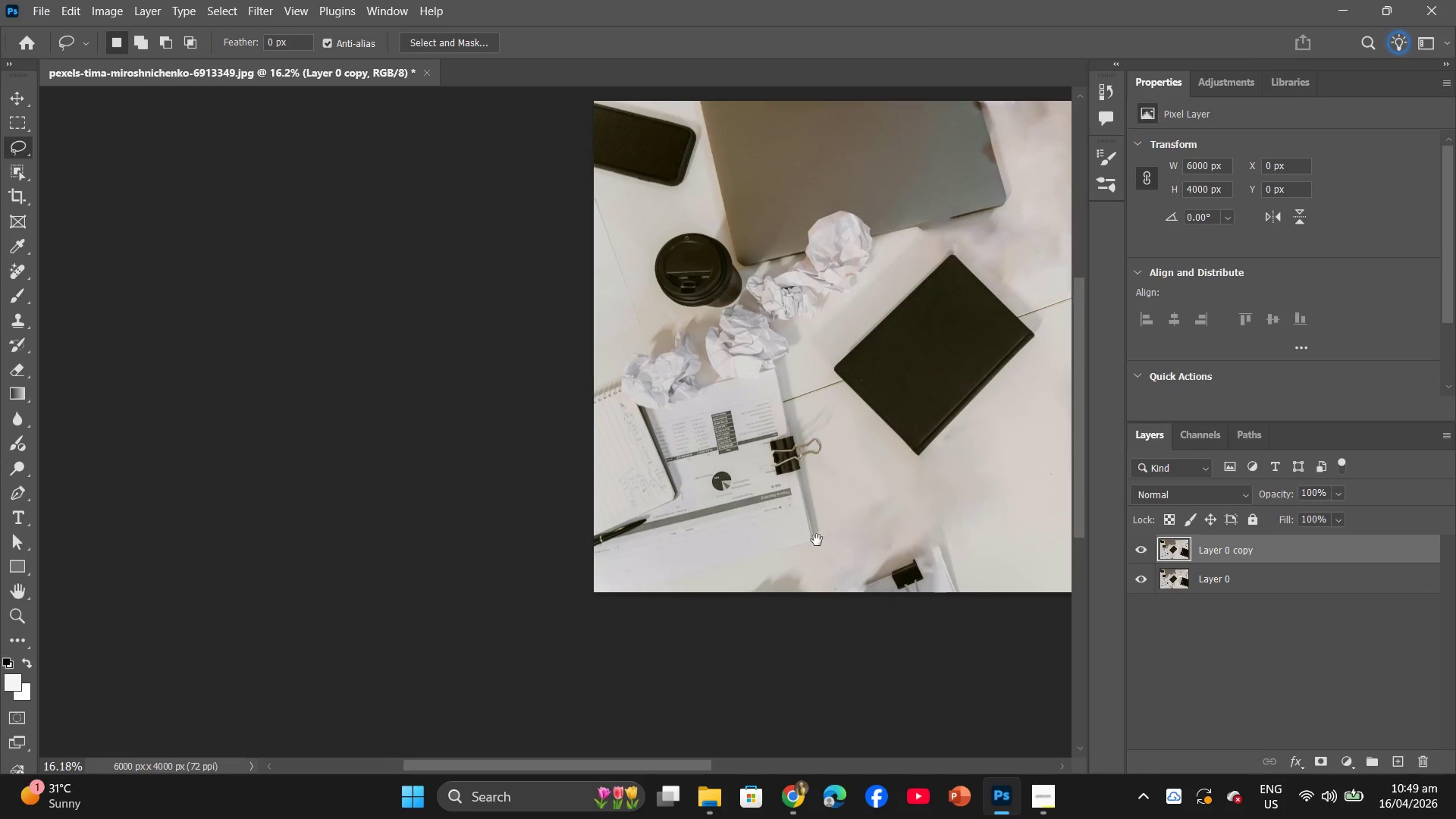 
hold_key(key=Space, duration=0.7)
 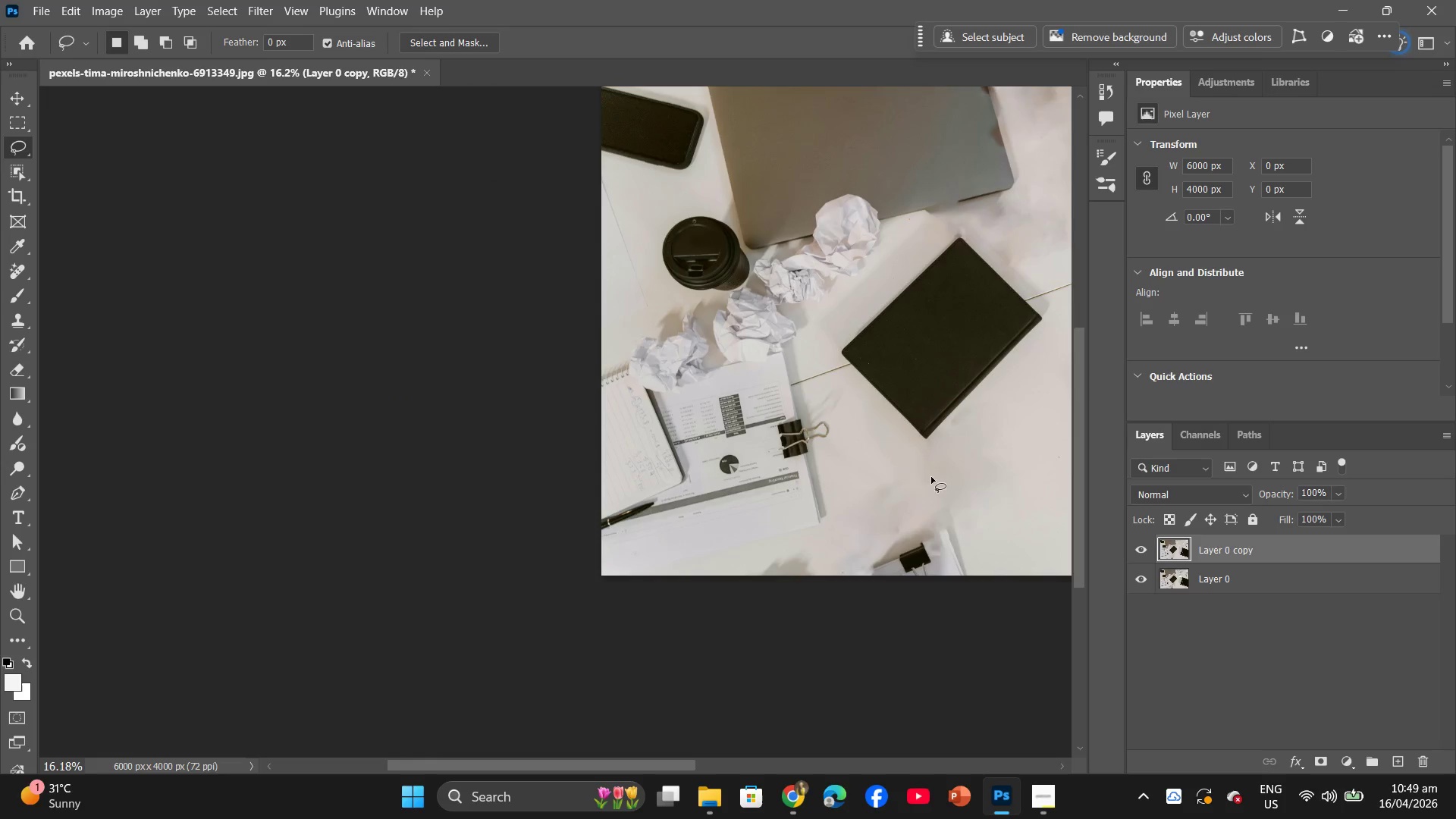 
hold_key(key=Space, duration=0.34)
 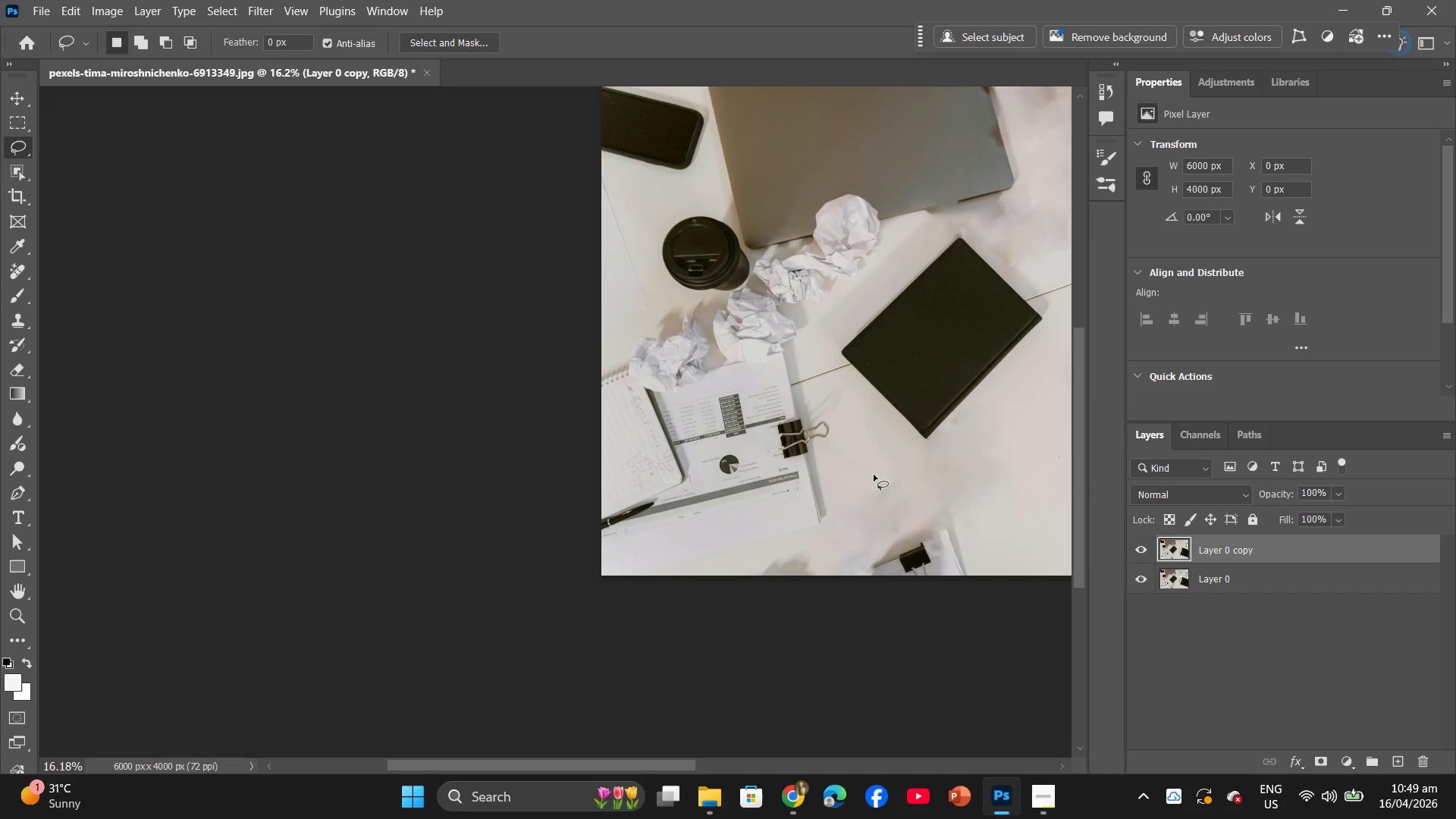 
hold_key(key=AltLeft, duration=0.97)
 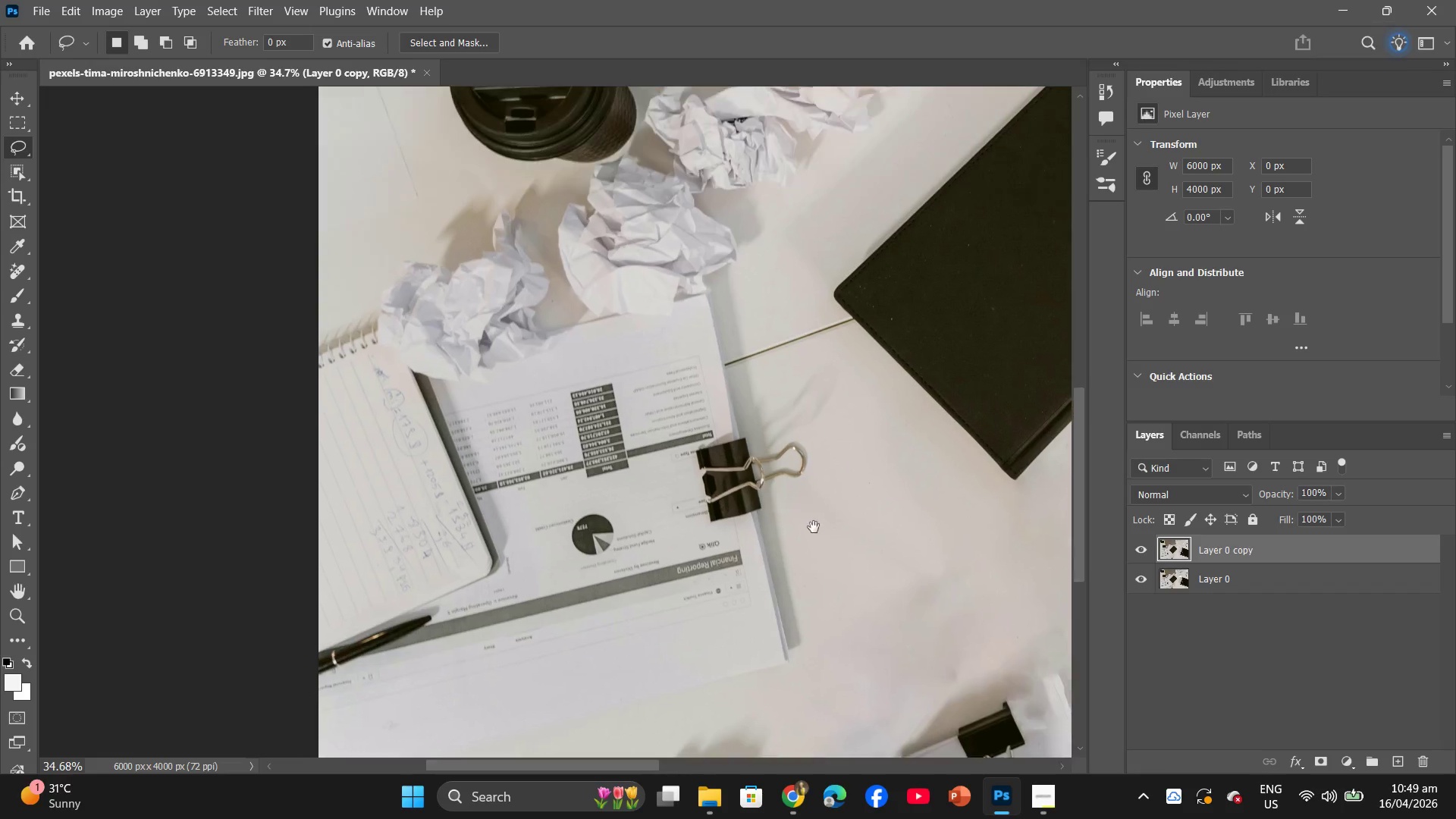 
hold_key(key=Space, duration=1.0)
 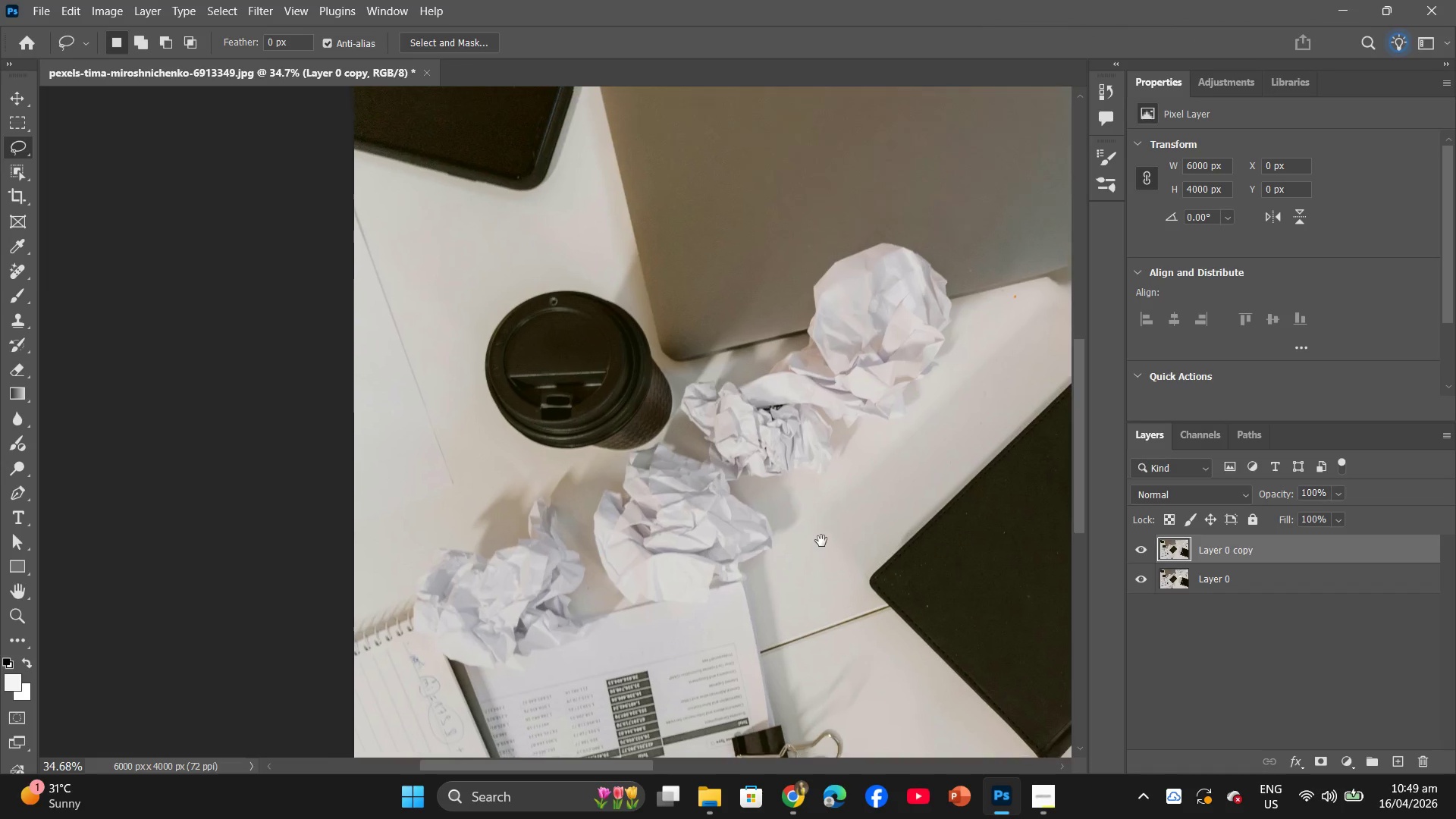 
scroll: coordinate [848, 460], scroll_direction: up, amount: 8.0
 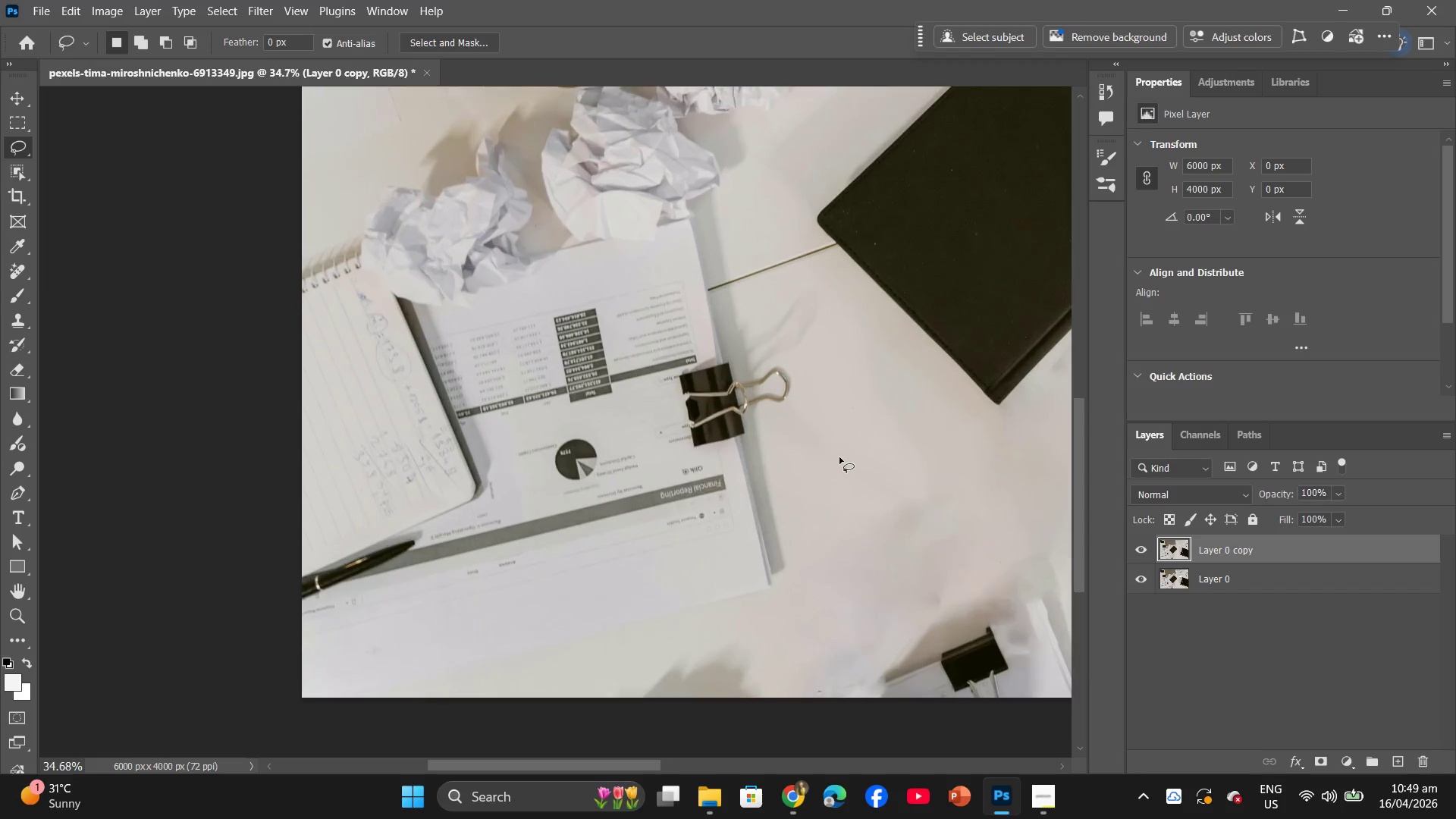 
left_click_drag(start_coordinate=[795, 438], to_coordinate=[827, 642])
 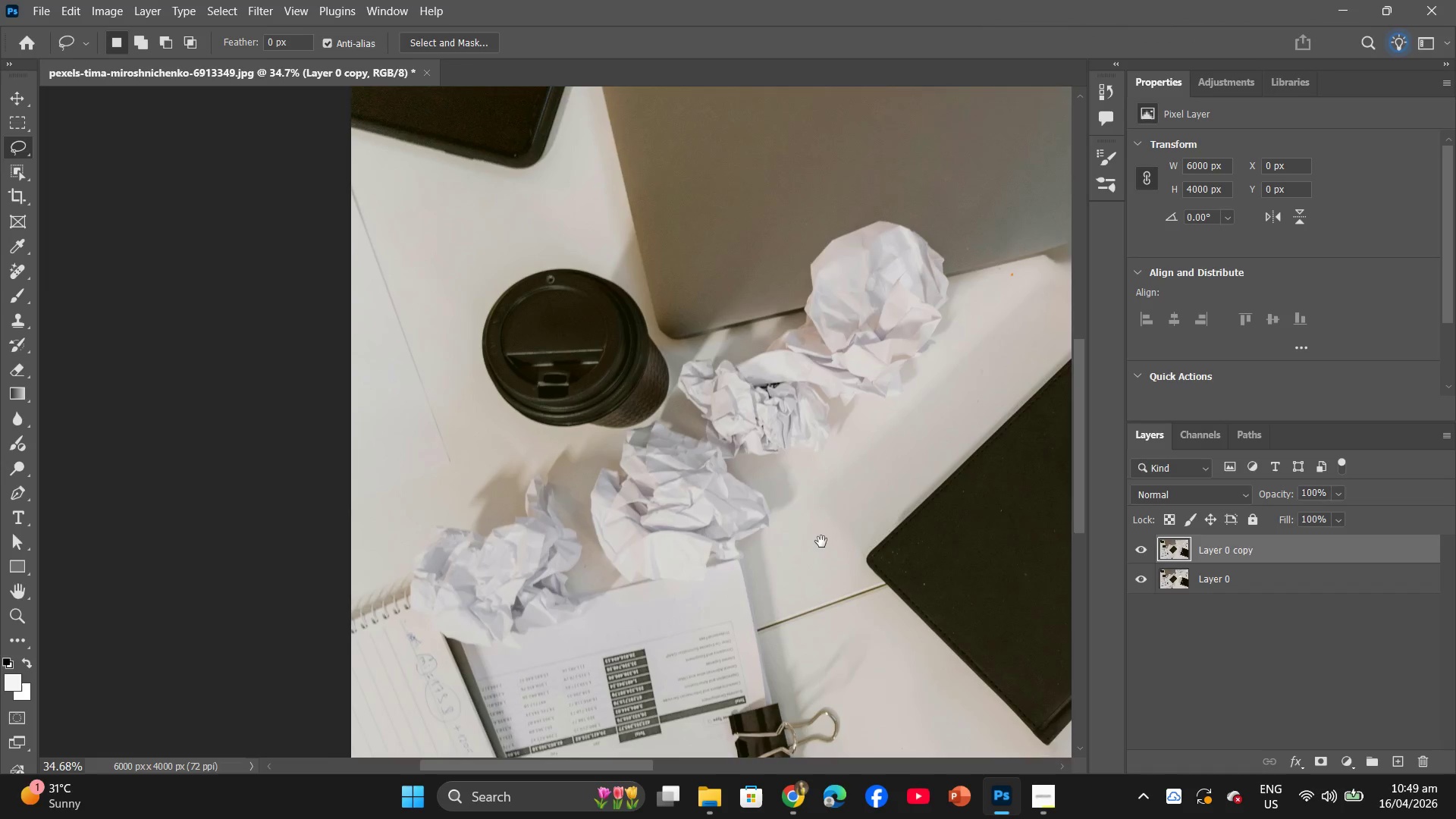 
hold_key(key=Space, duration=0.47)
 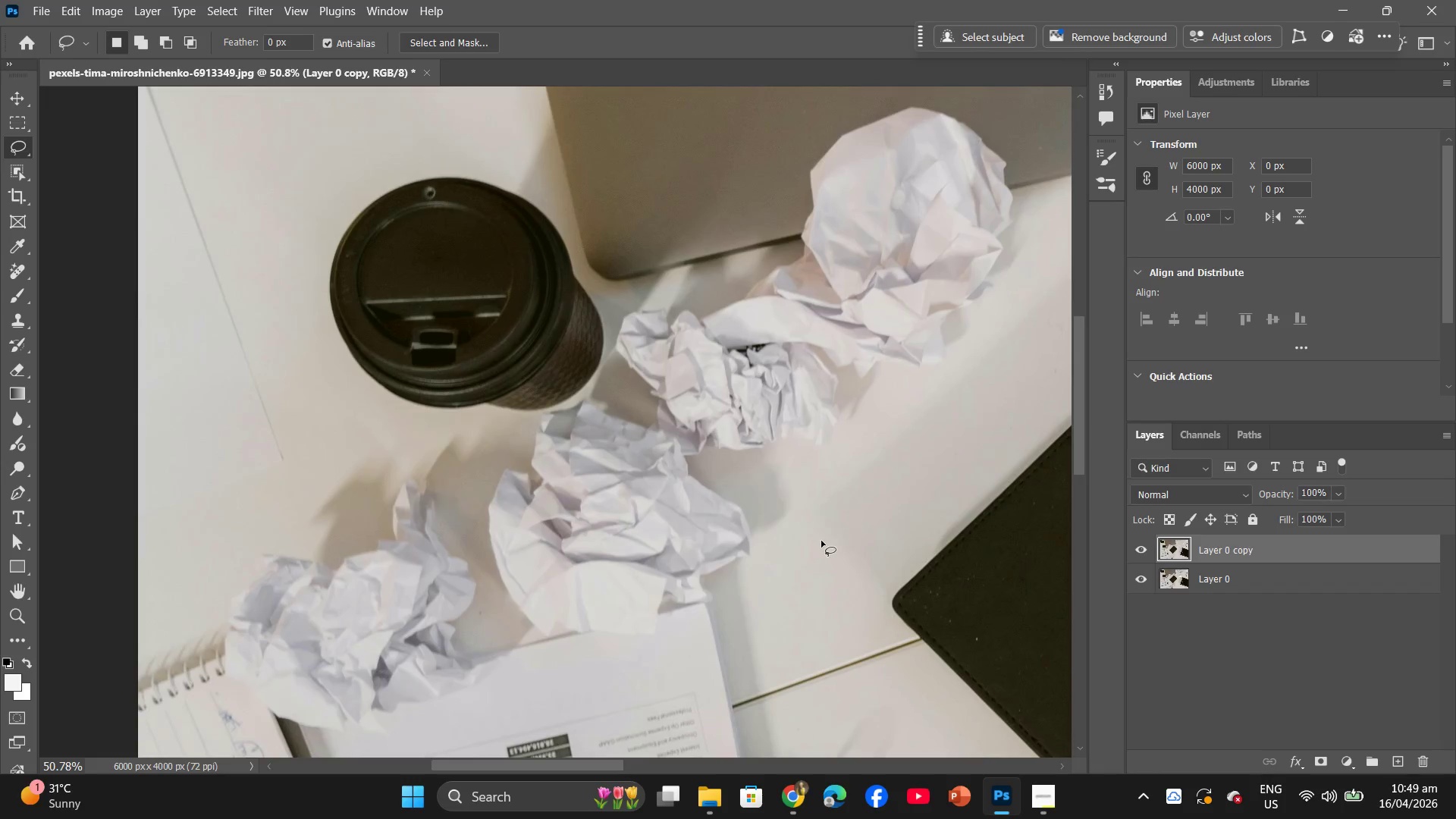 
hold_key(key=AltLeft, duration=0.84)
scroll: coordinate [821, 541], scroll_direction: up, amount: 4.0
 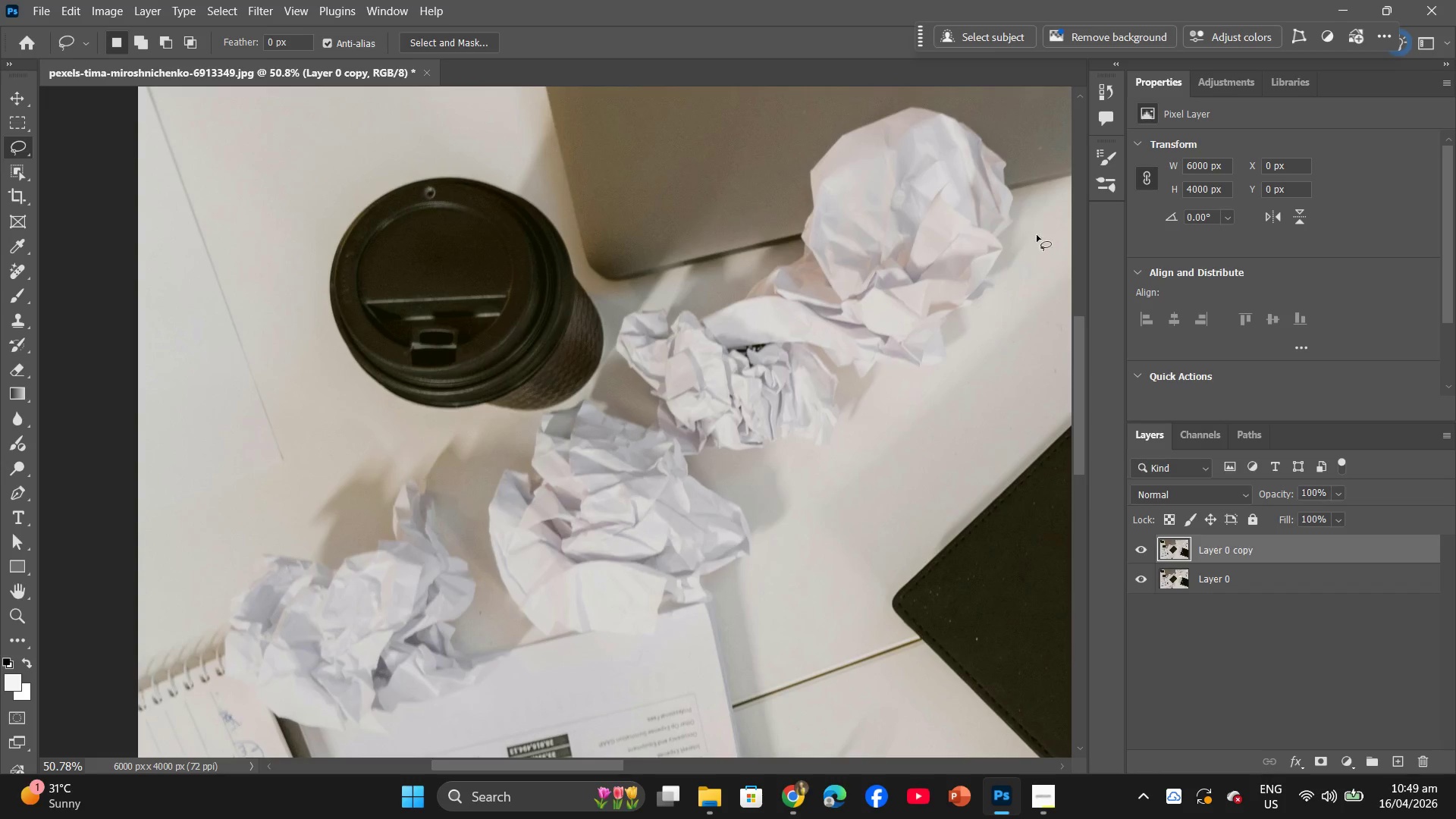 
left_click_drag(start_coordinate=[1019, 197], to_coordinate=[985, 211])
 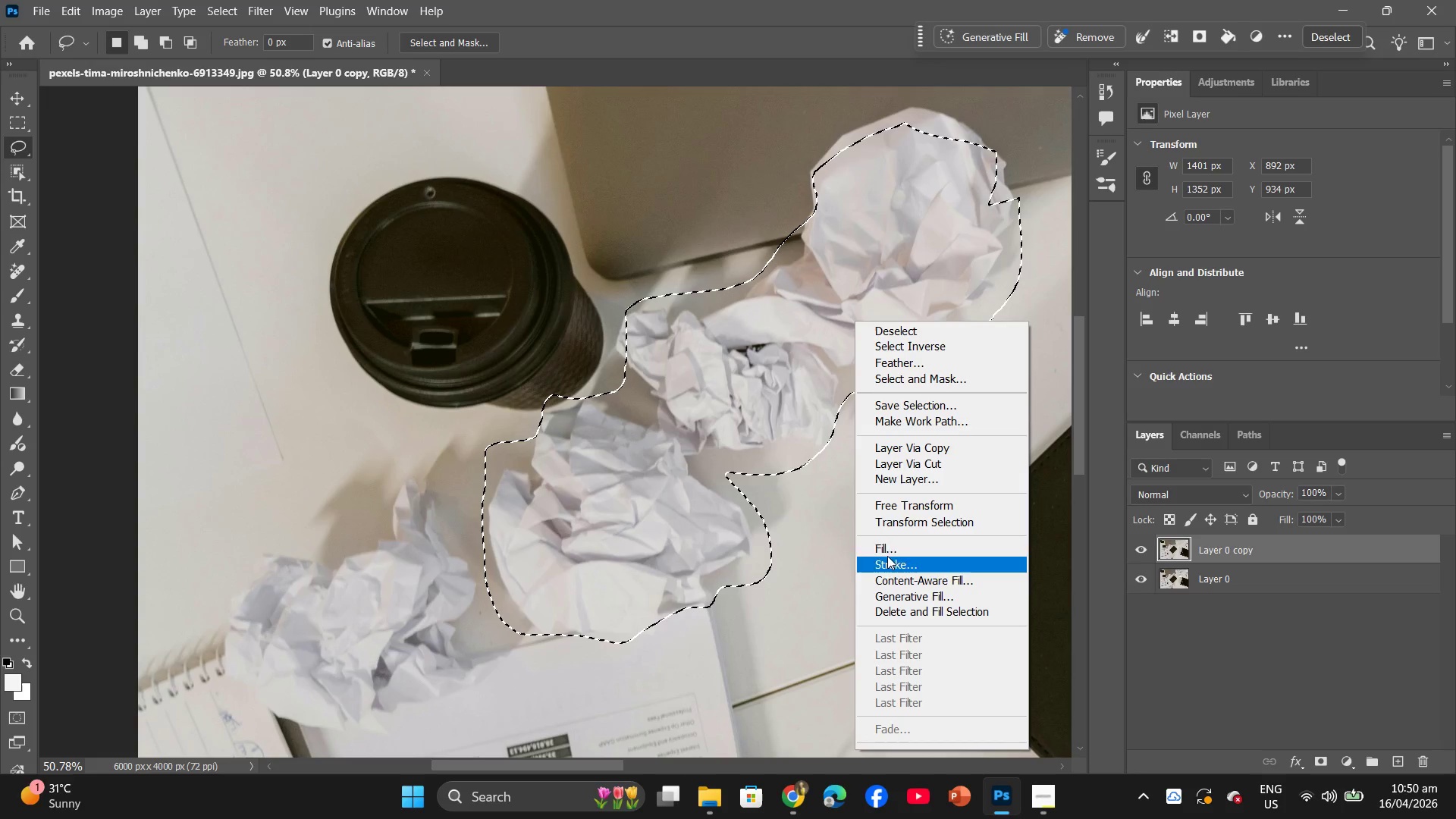 
left_click([887, 541])
 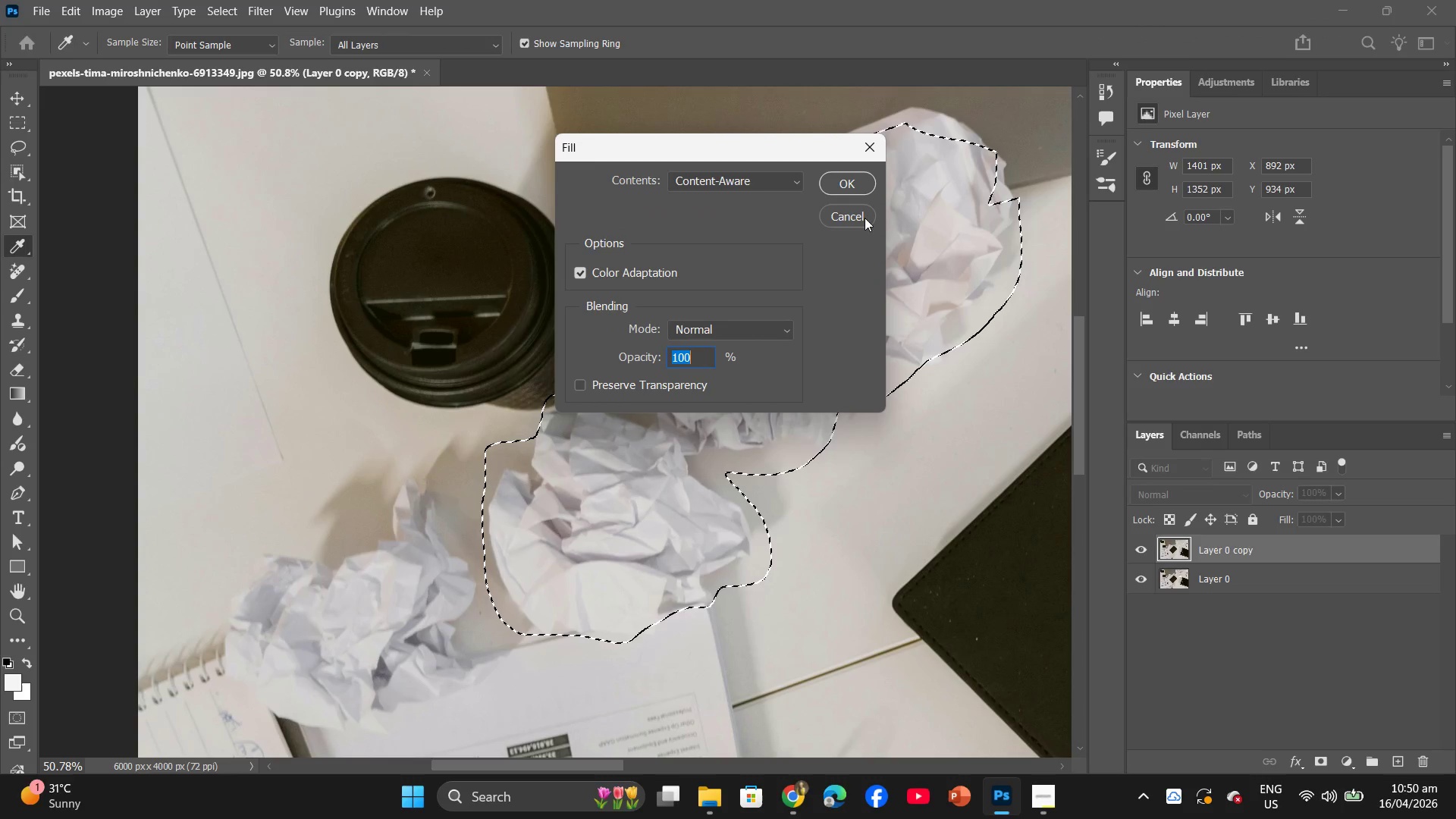 
left_click([853, 191])
 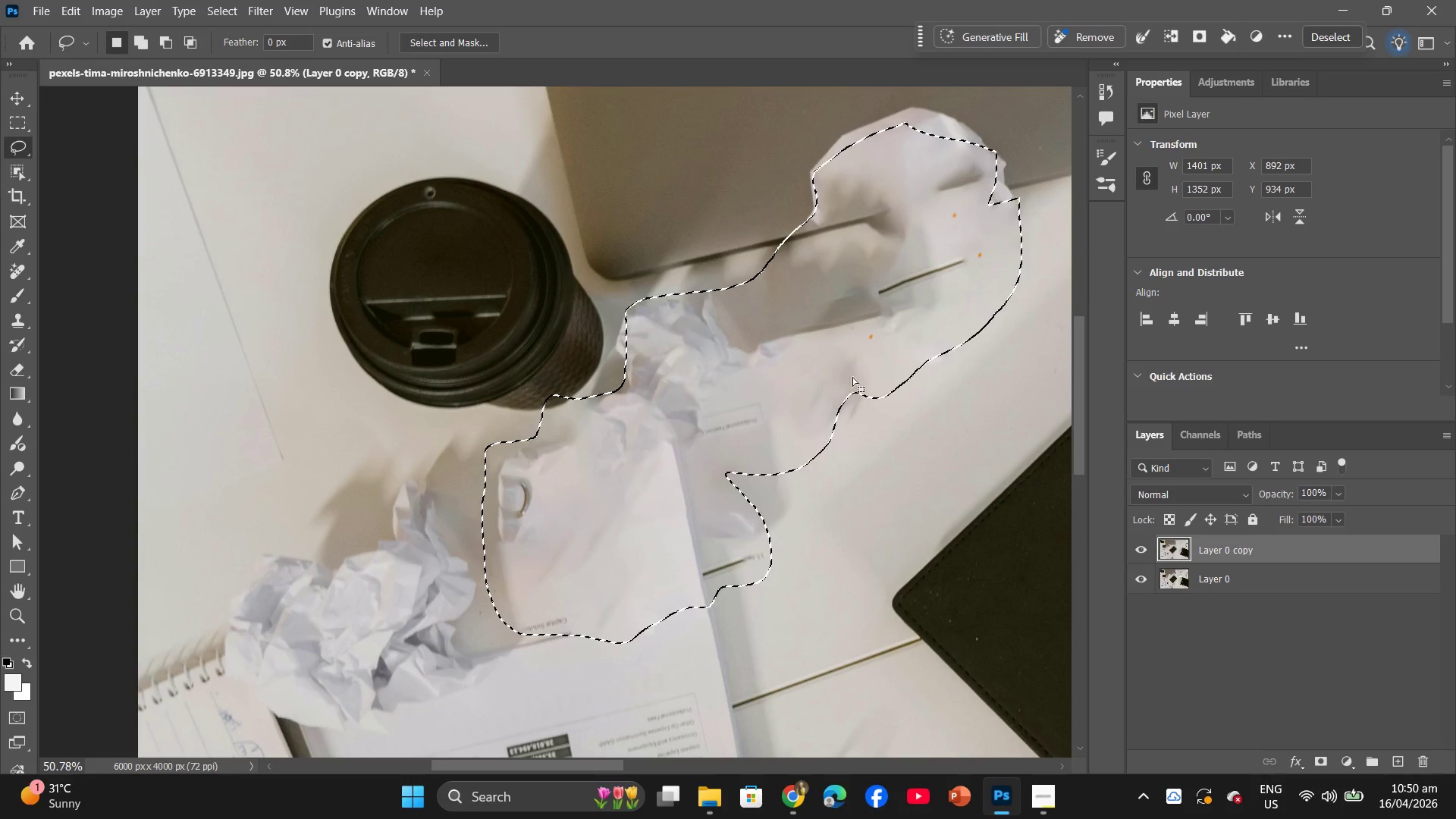 
hold_key(key=AltLeft, duration=1.26)
scroll: coordinate [858, 385], scroll_direction: down, amount: 3.0
 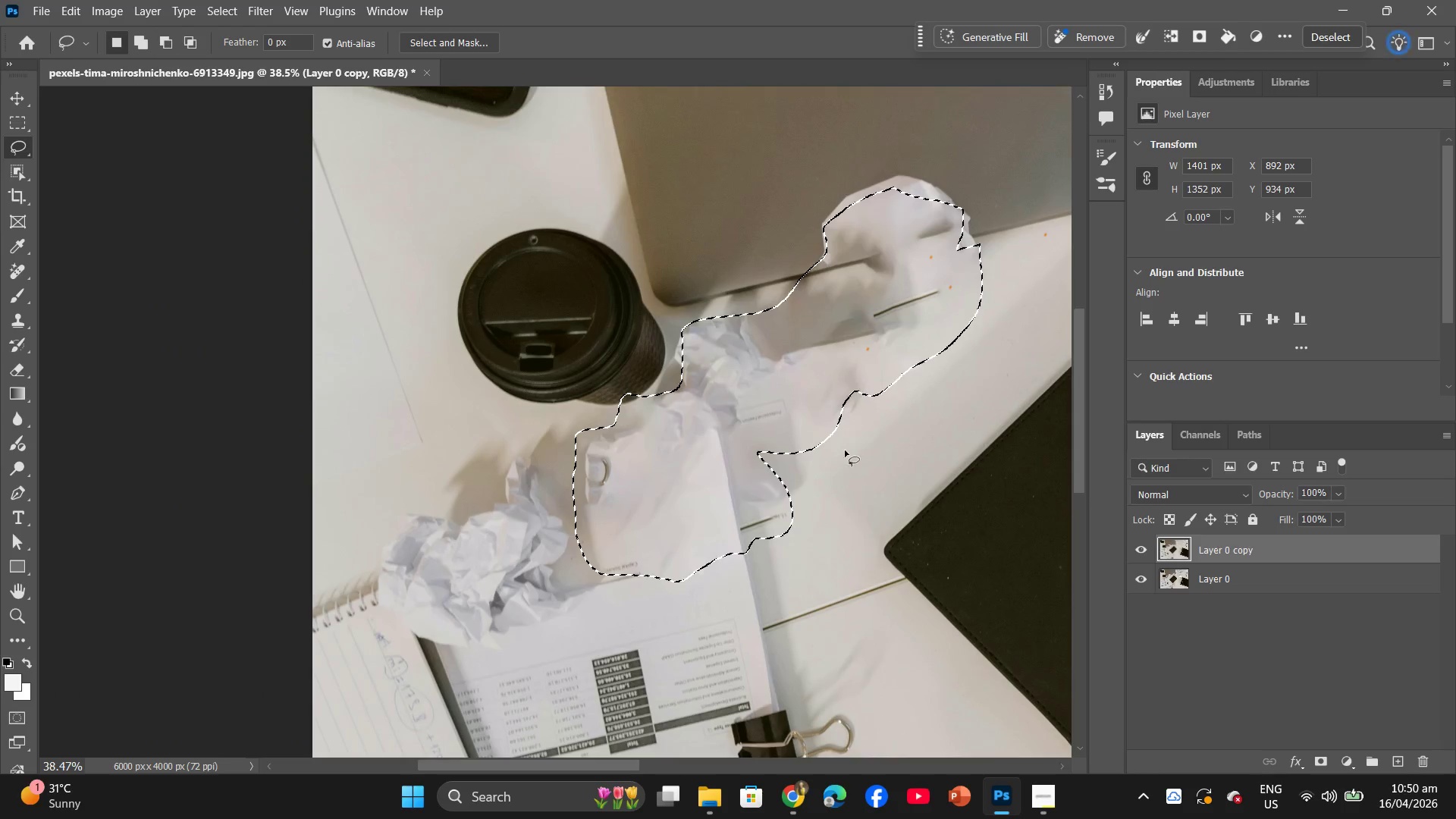 
left_click([843, 460])
 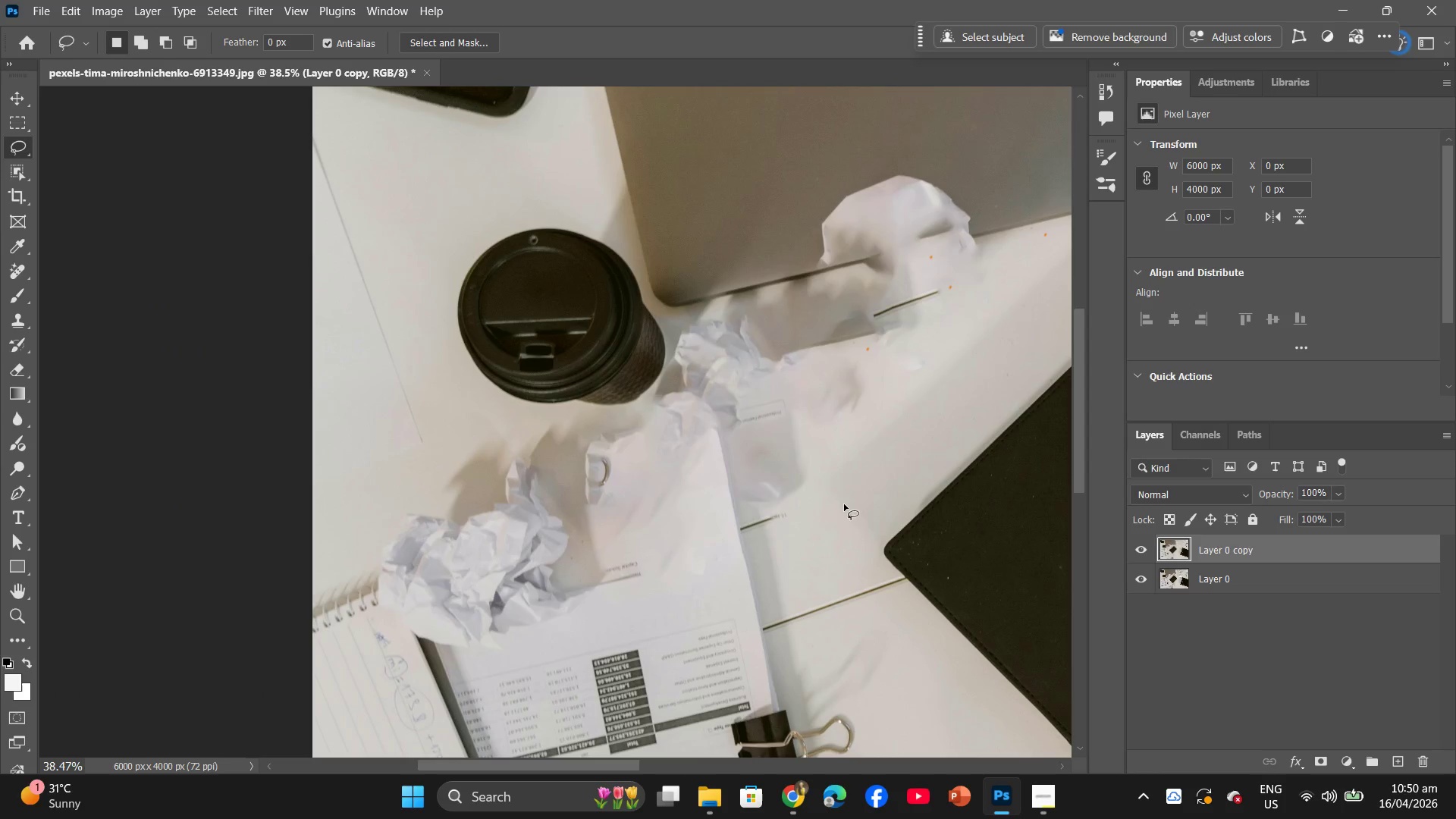 
hold_key(key=AltLeft, duration=1.19)
scroll: coordinate [849, 501], scroll_direction: down, amount: 1.0
 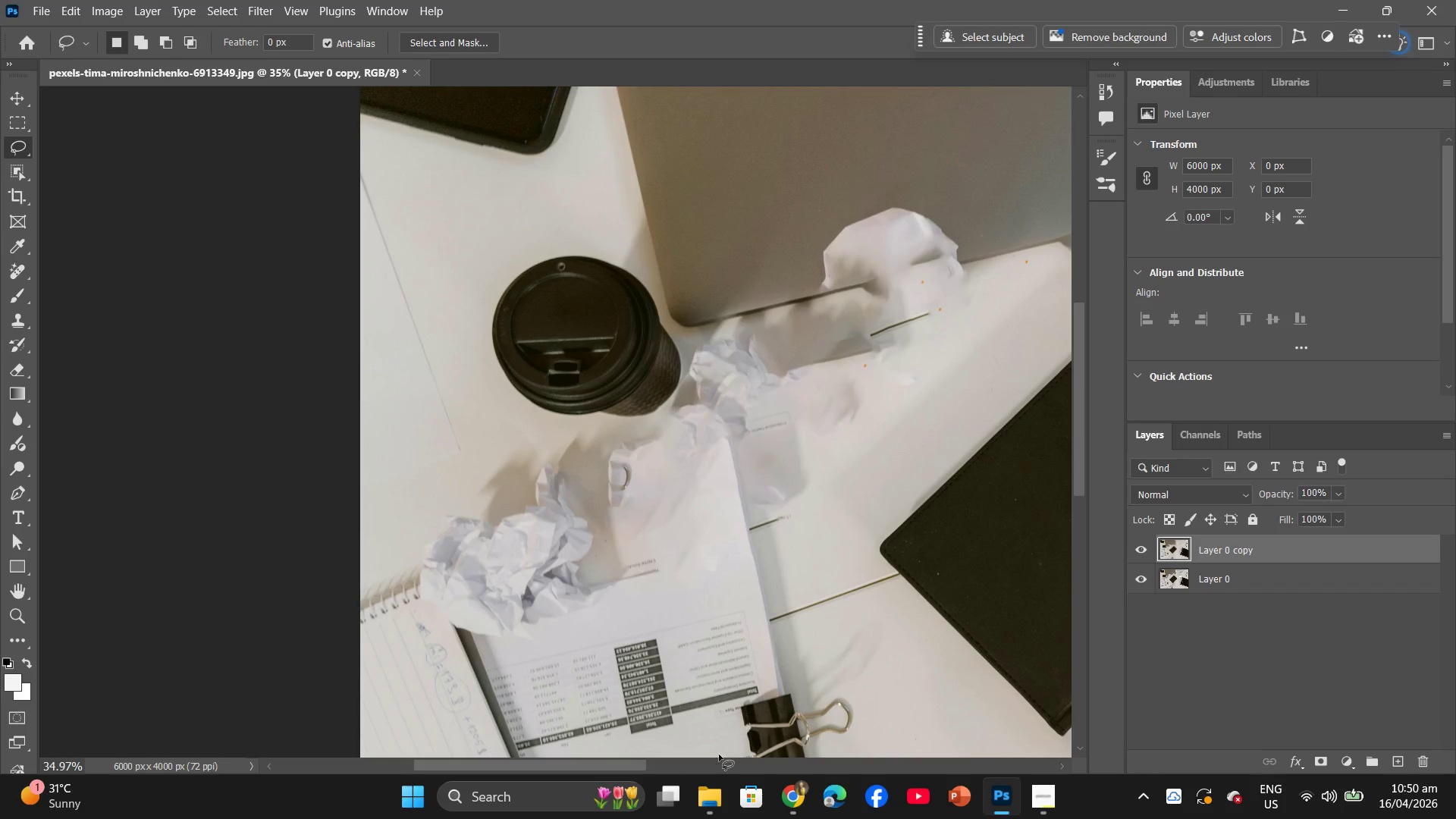 
left_click([713, 795])
 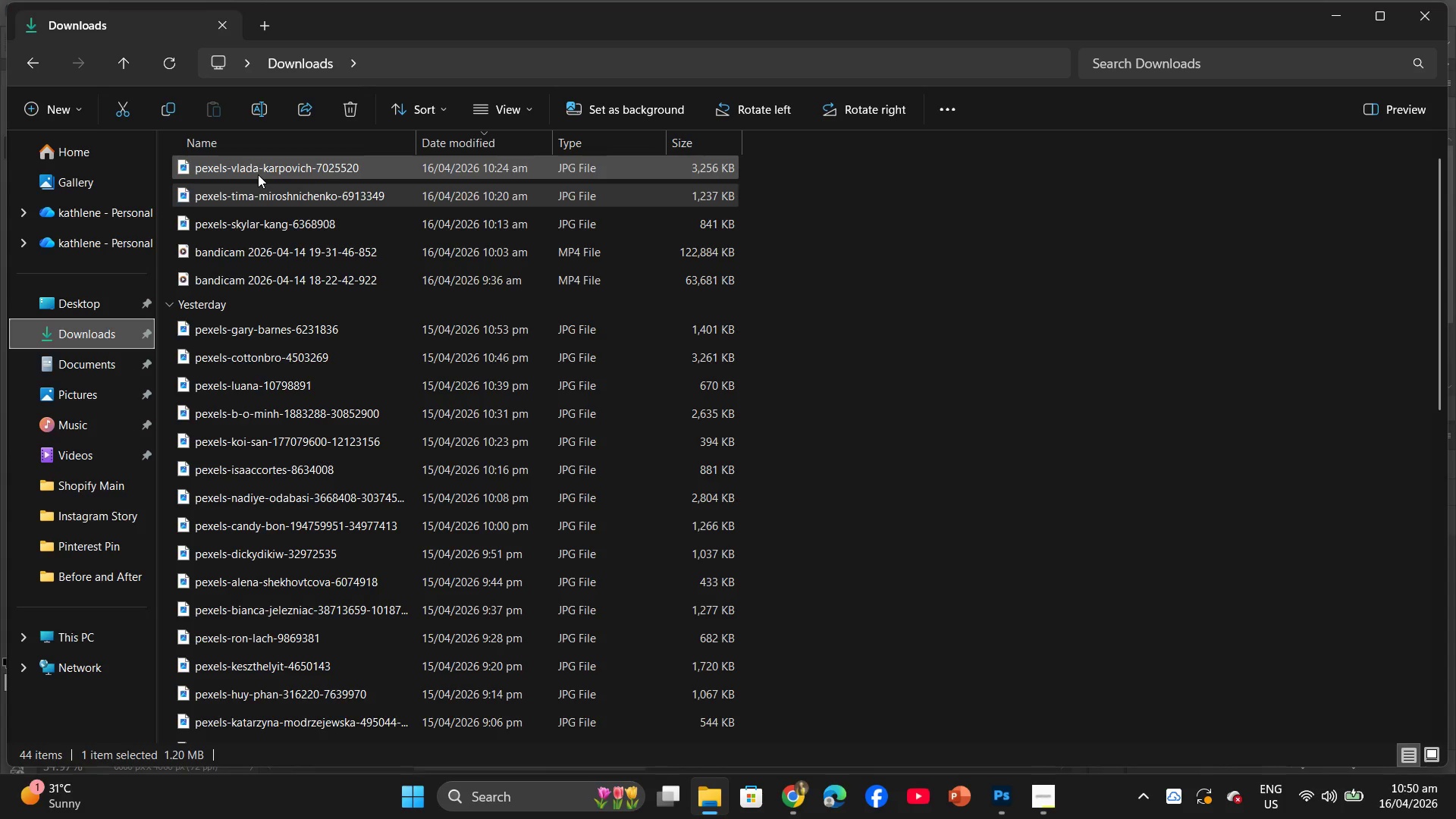 
left_click_drag(start_coordinate=[259, 166], to_coordinate=[1003, 808])